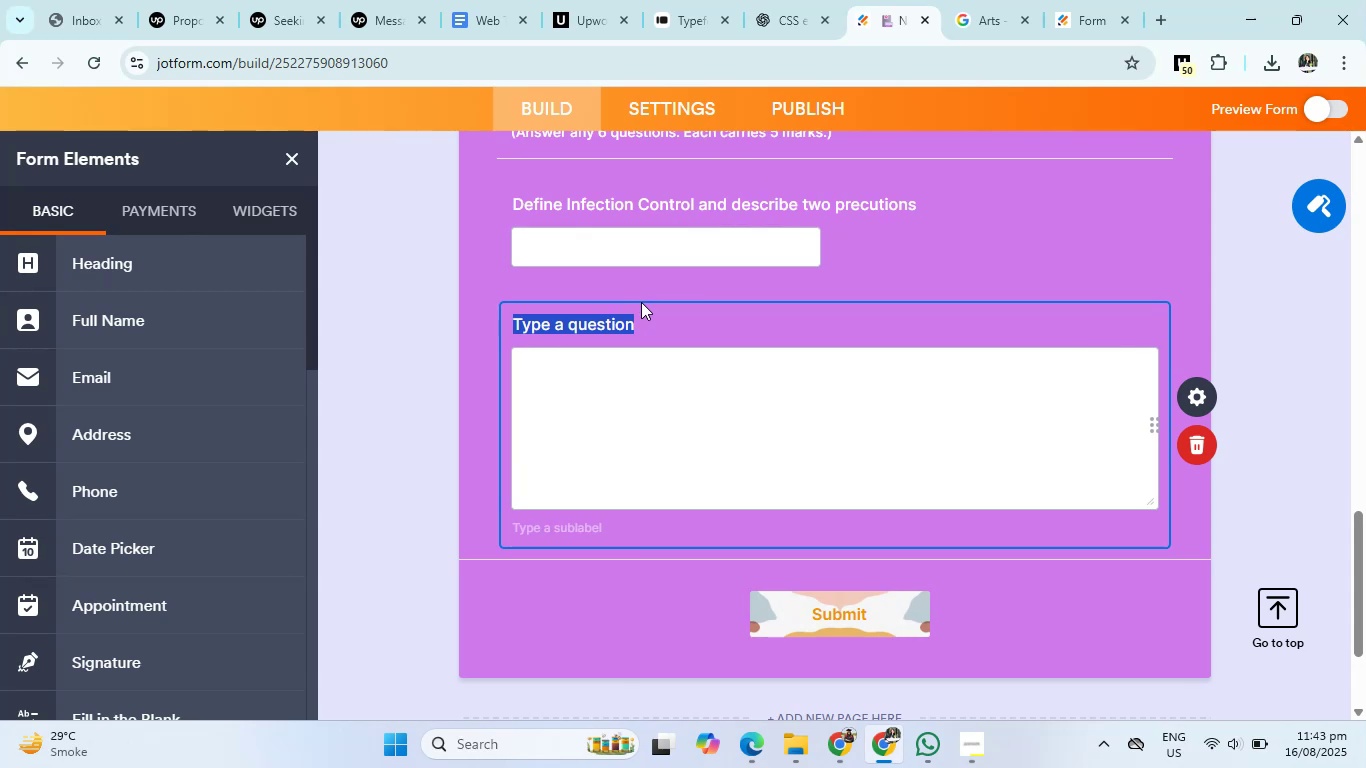 
key(Backspace)
type(Explain the nurse in pat)
 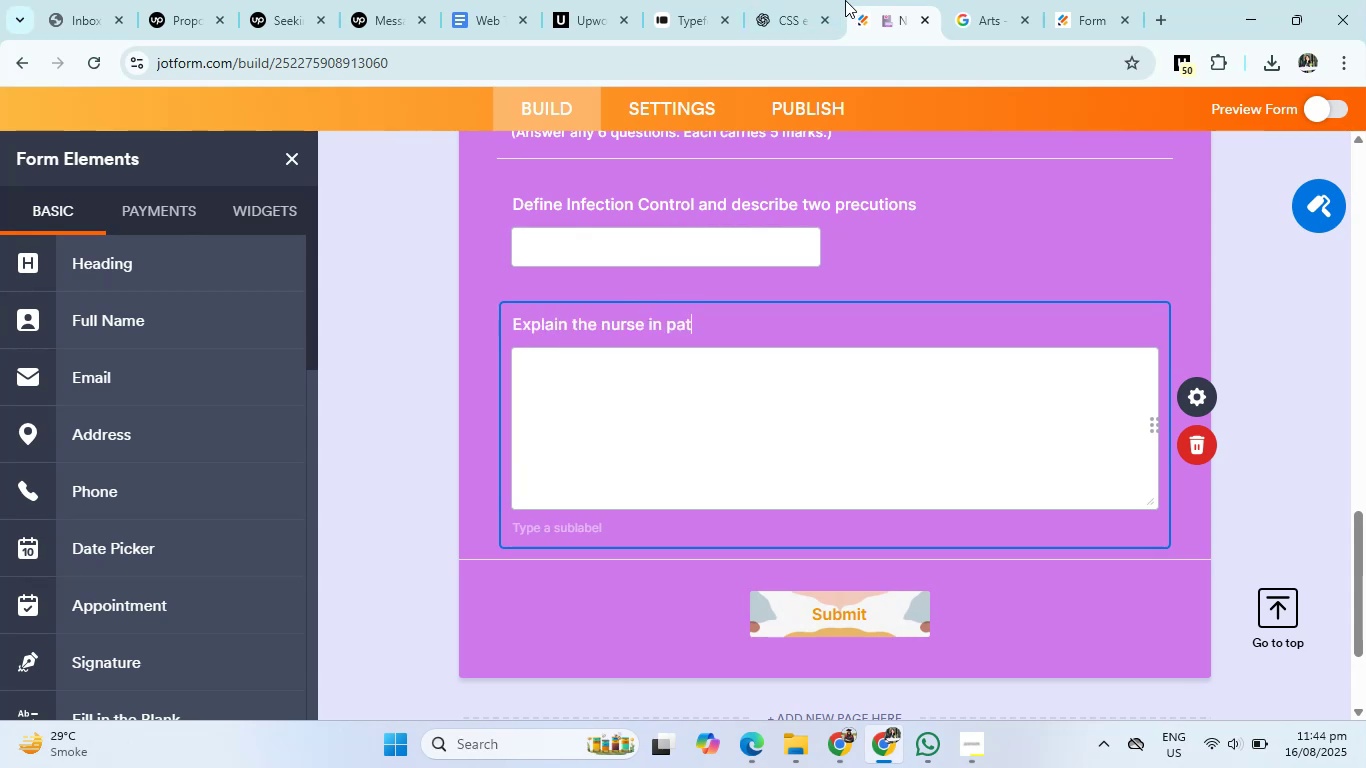 
left_click([804, 0])
 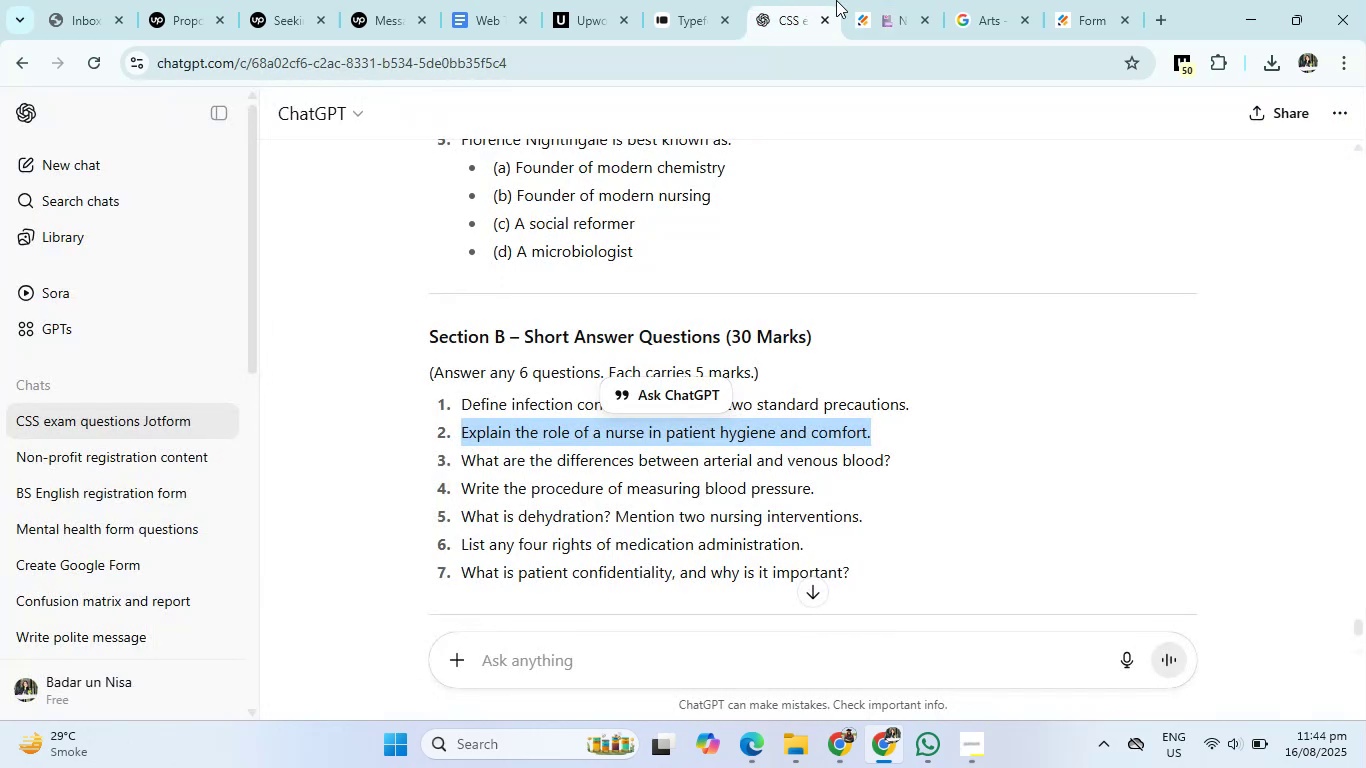 
left_click([874, 1])
 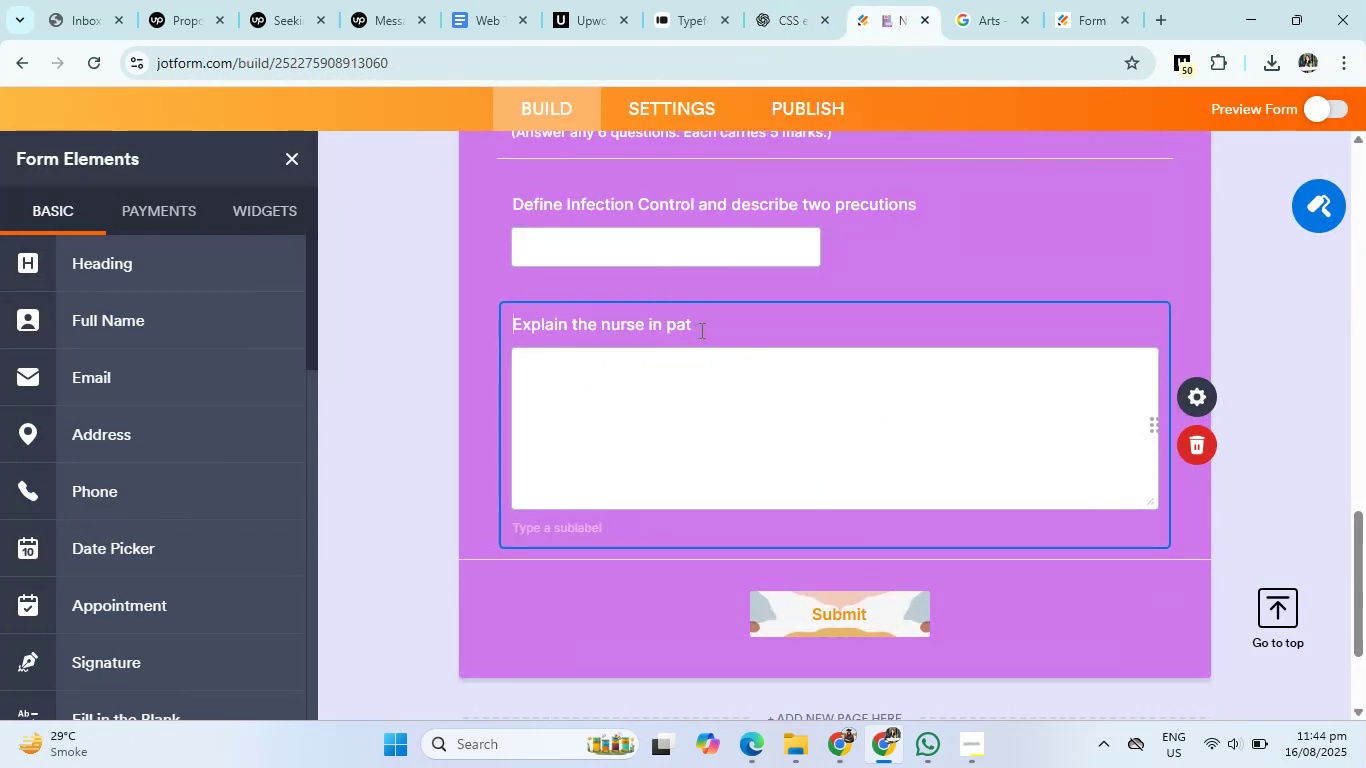 
left_click([701, 329])
 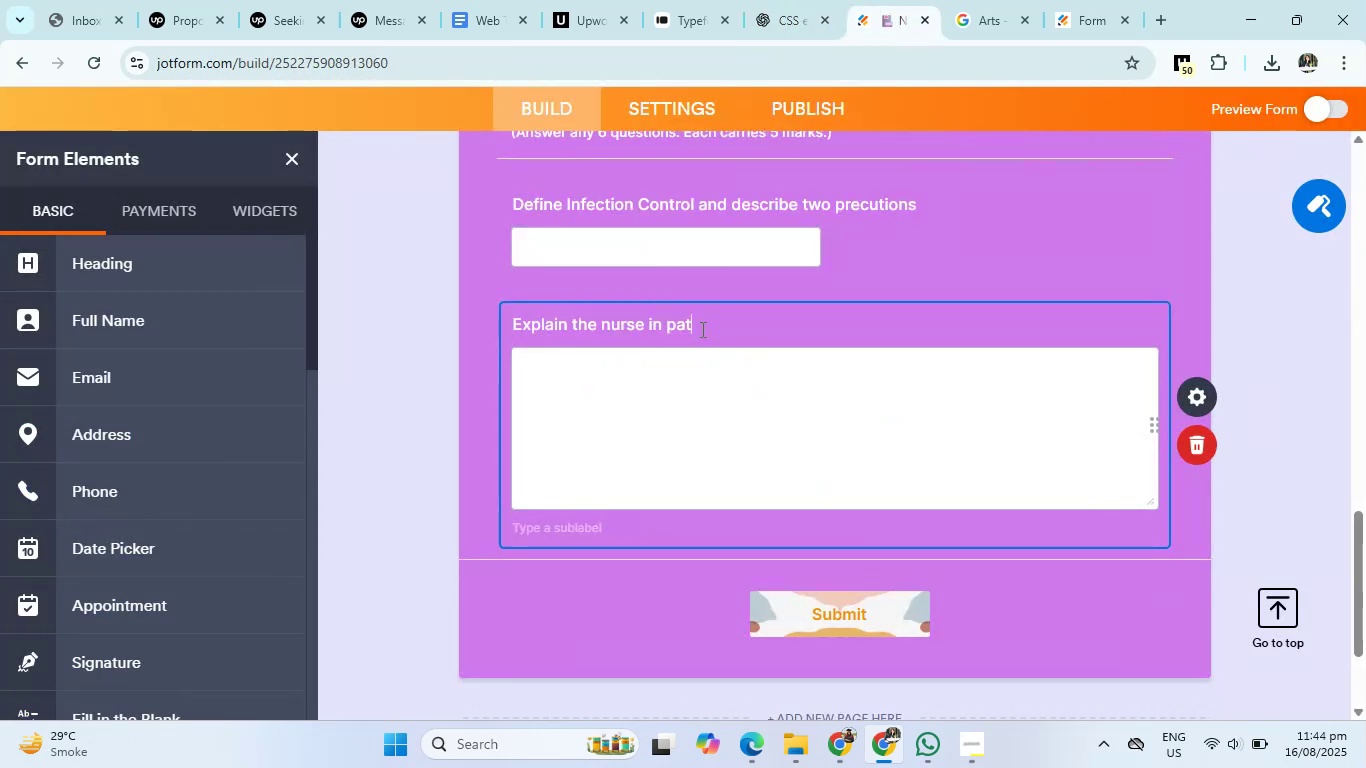 
type(ient )
 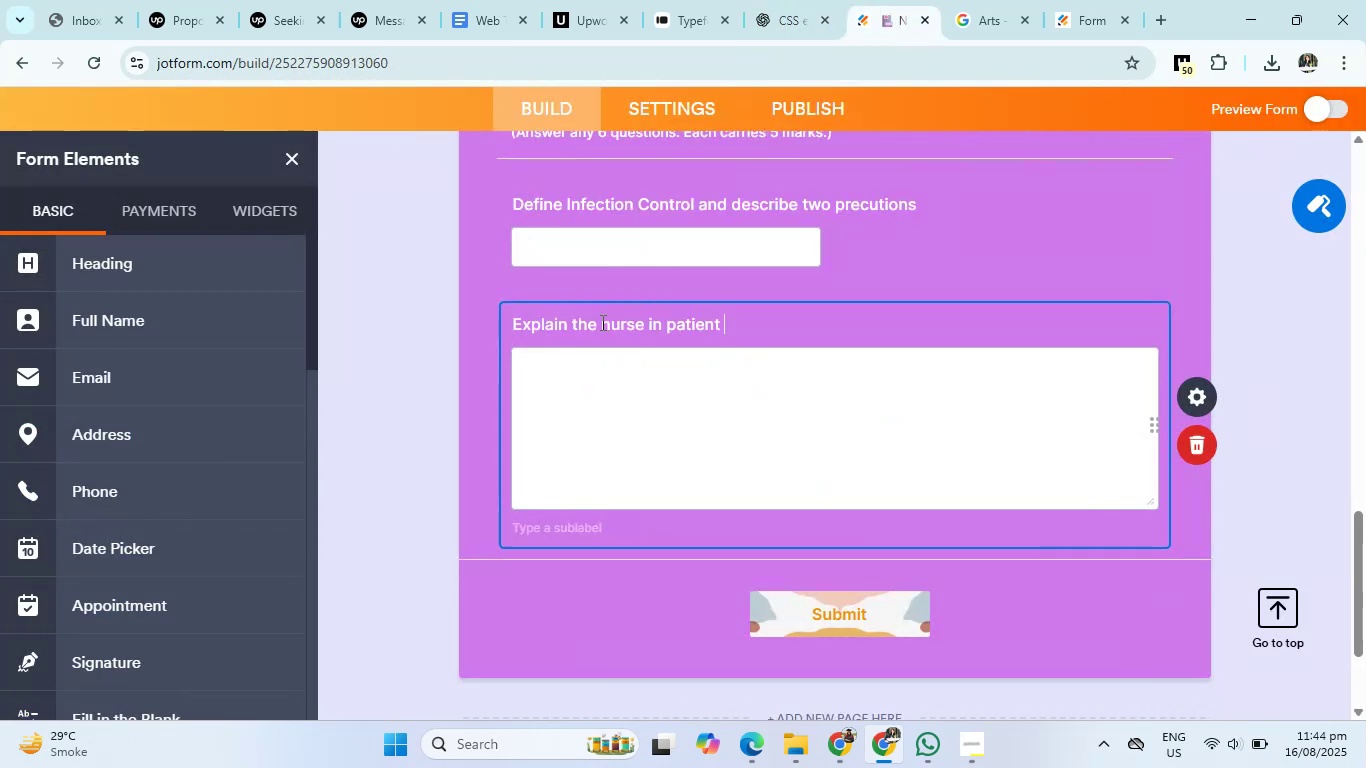 
left_click([601, 322])
 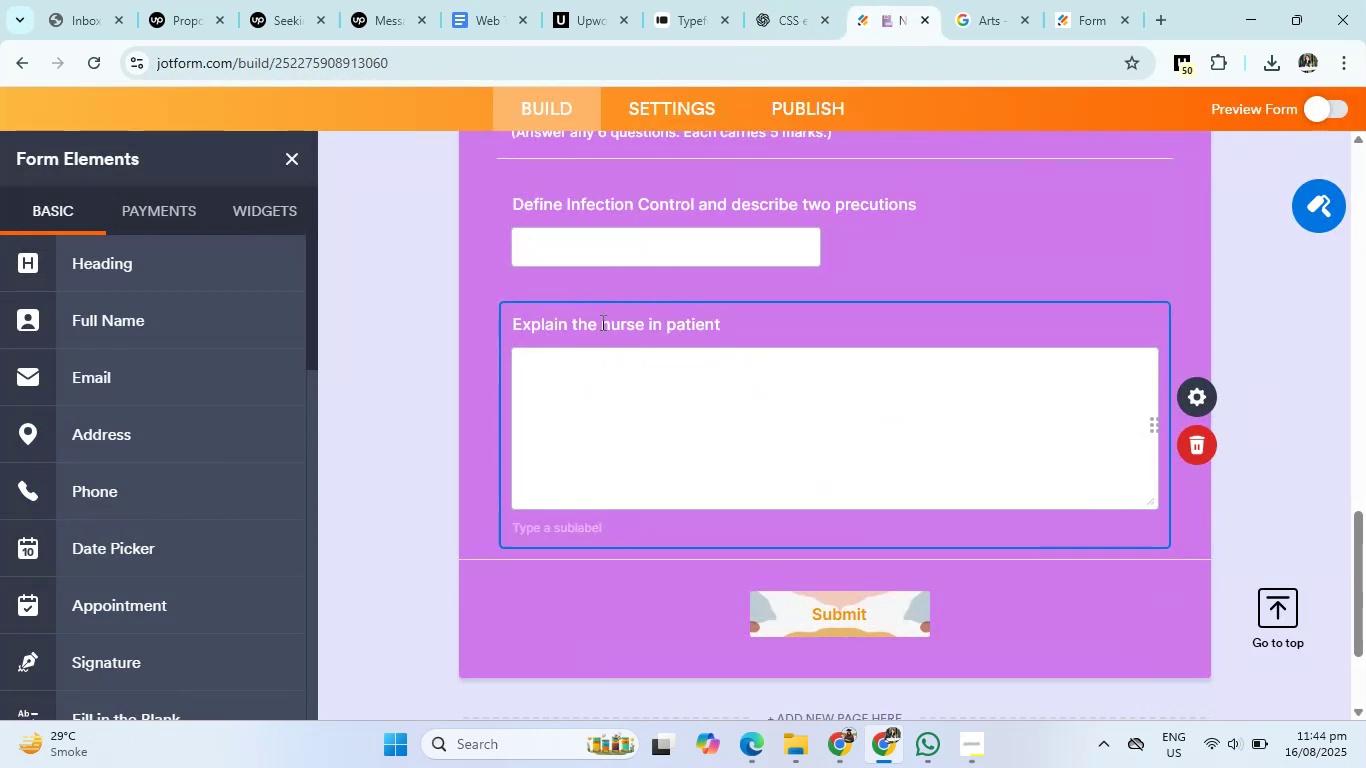 
type(role of )
 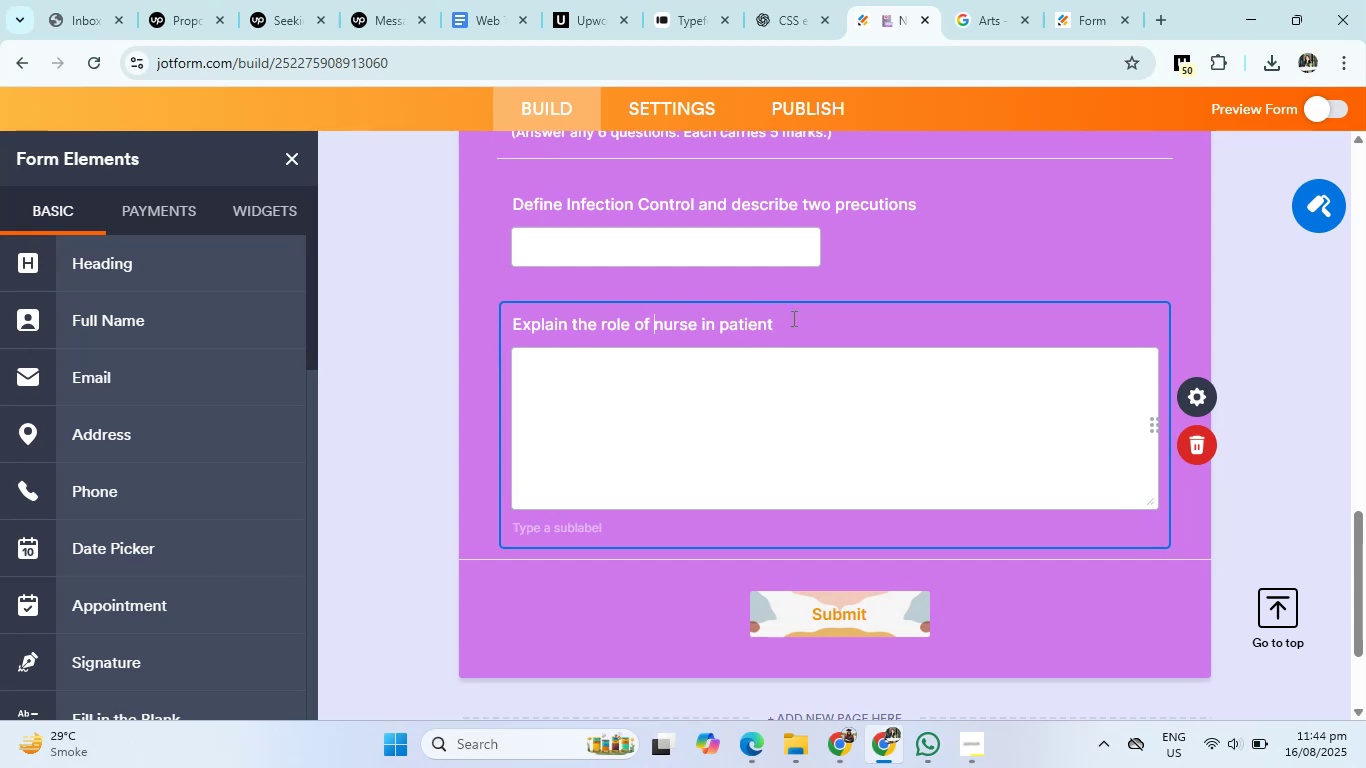 
left_click([793, 323])
 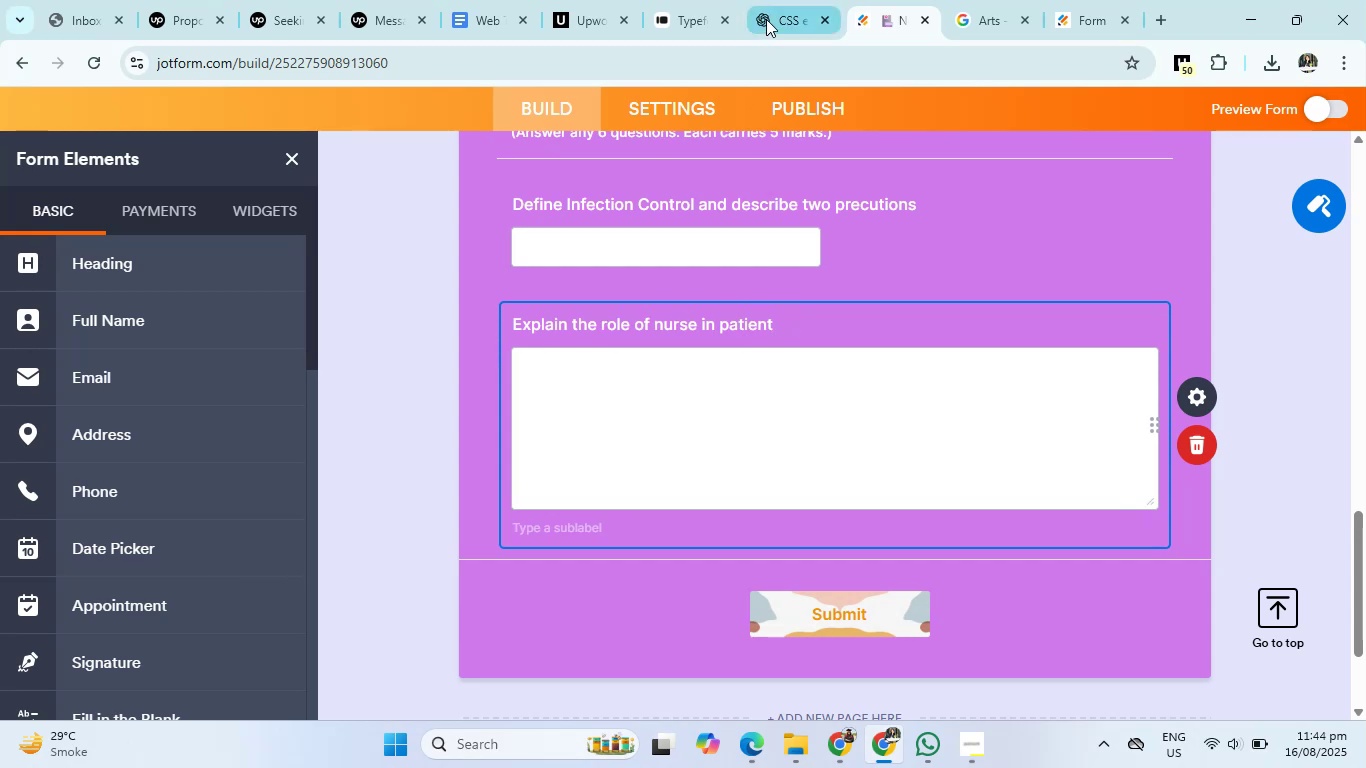 
left_click([766, 19])
 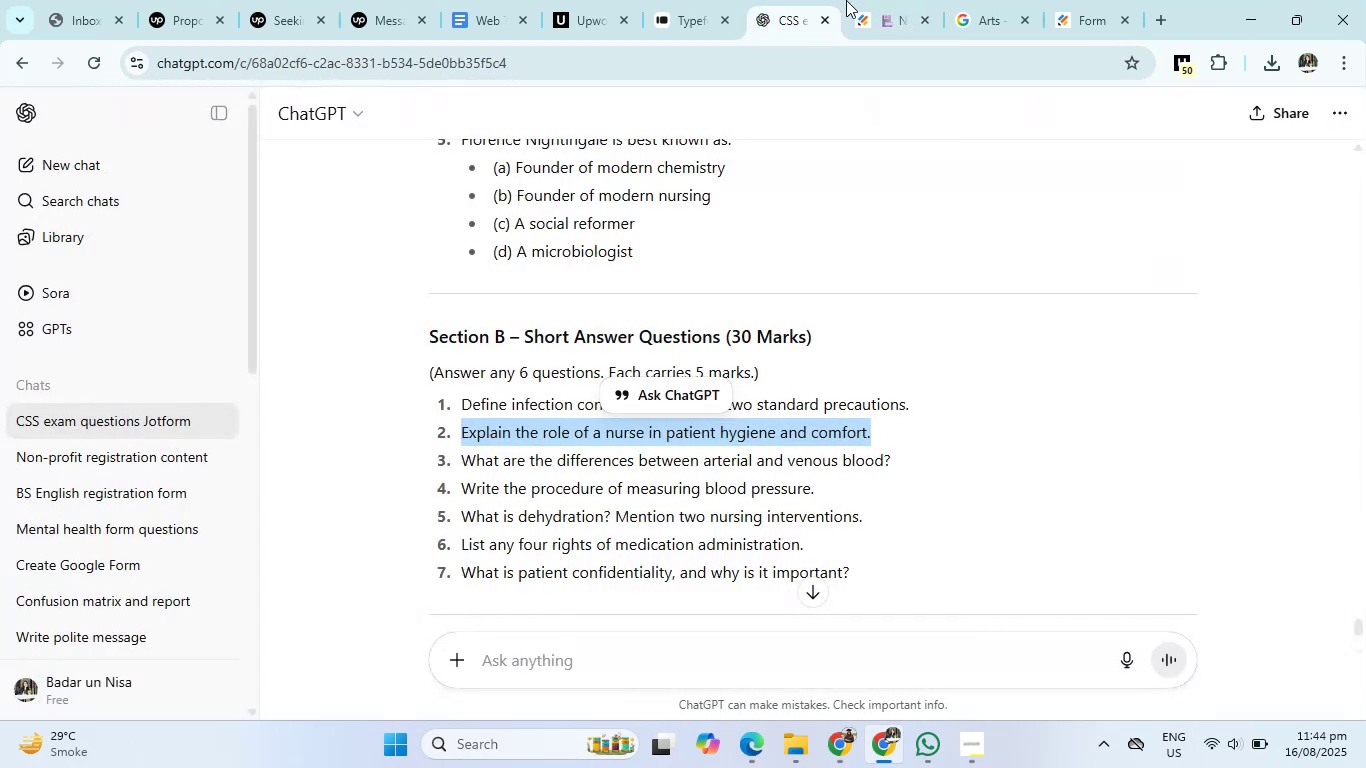 
left_click([871, 0])
 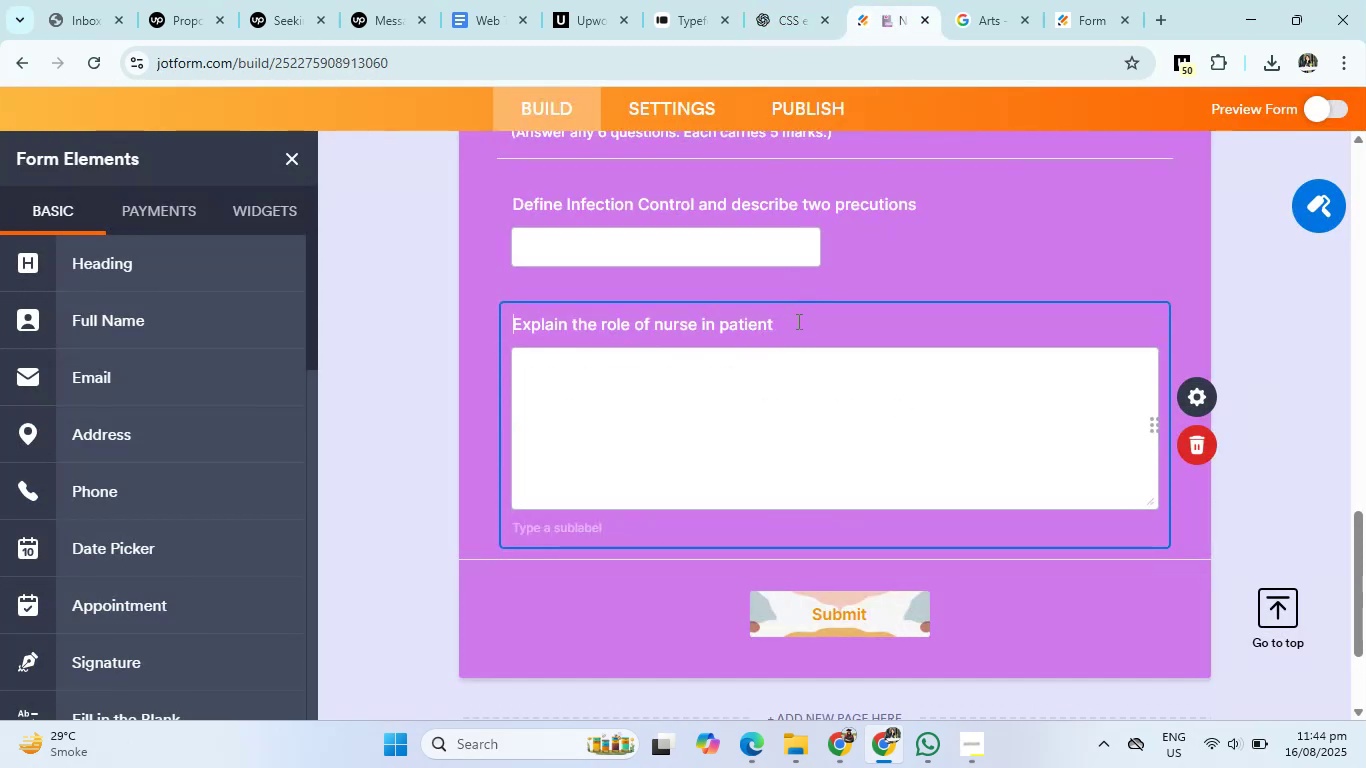 
left_click([797, 321])
 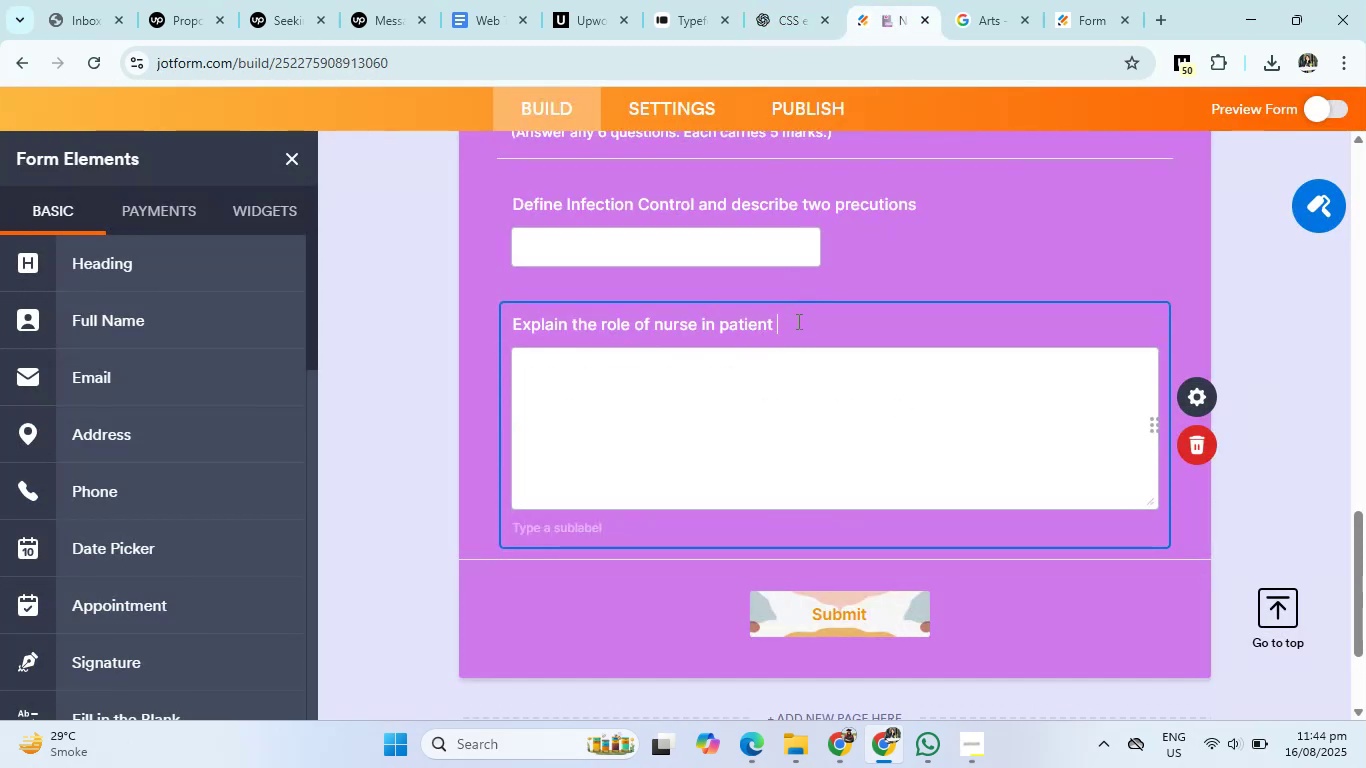 
type(hygine and comfort)
 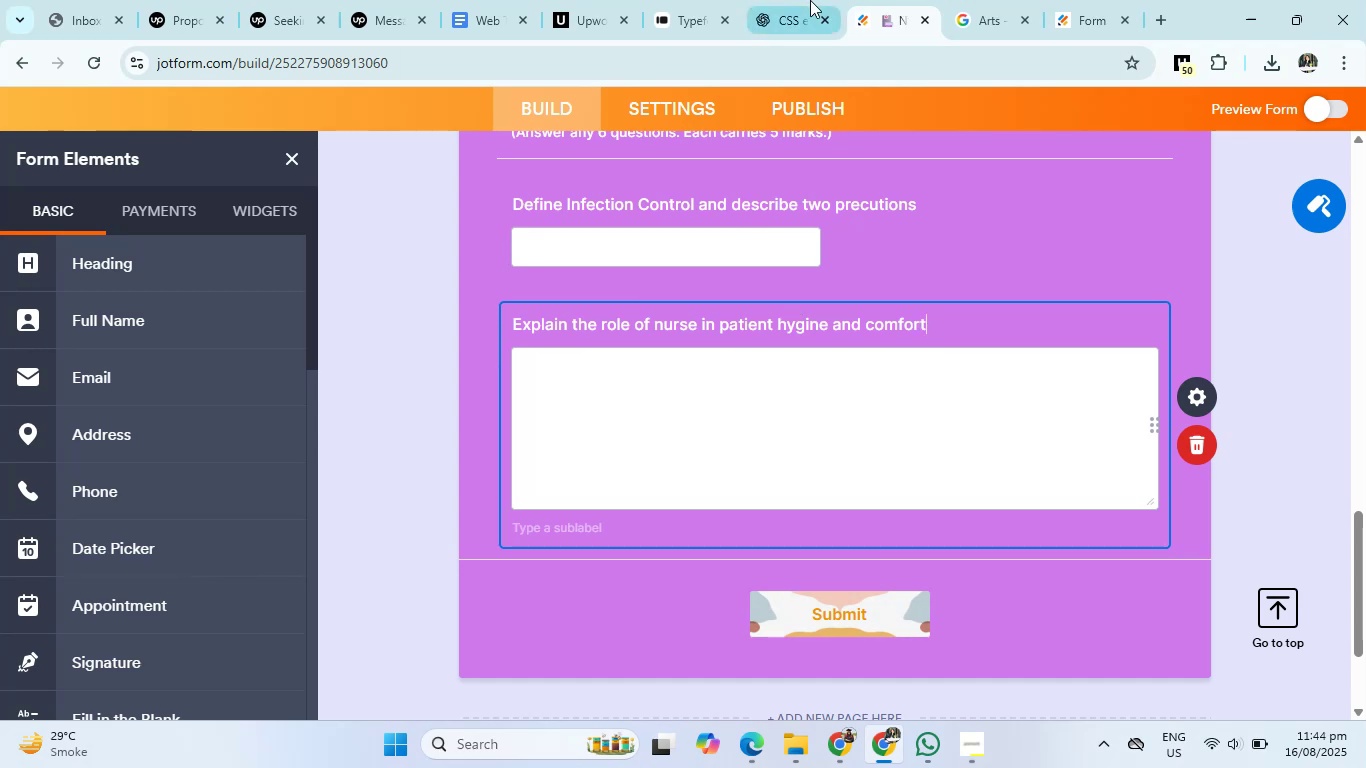 
left_click([810, 0])
 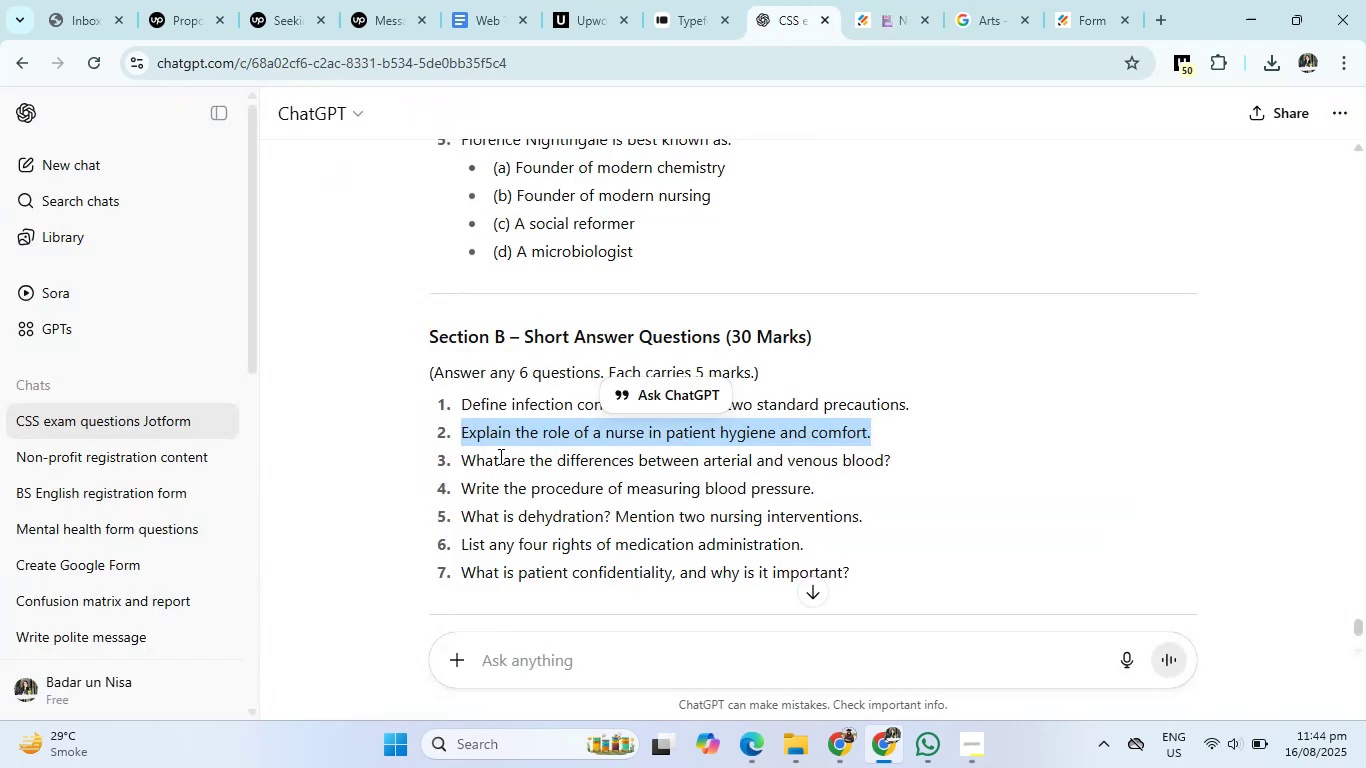 
left_click_drag(start_coordinate=[463, 462], to_coordinate=[911, 464])
 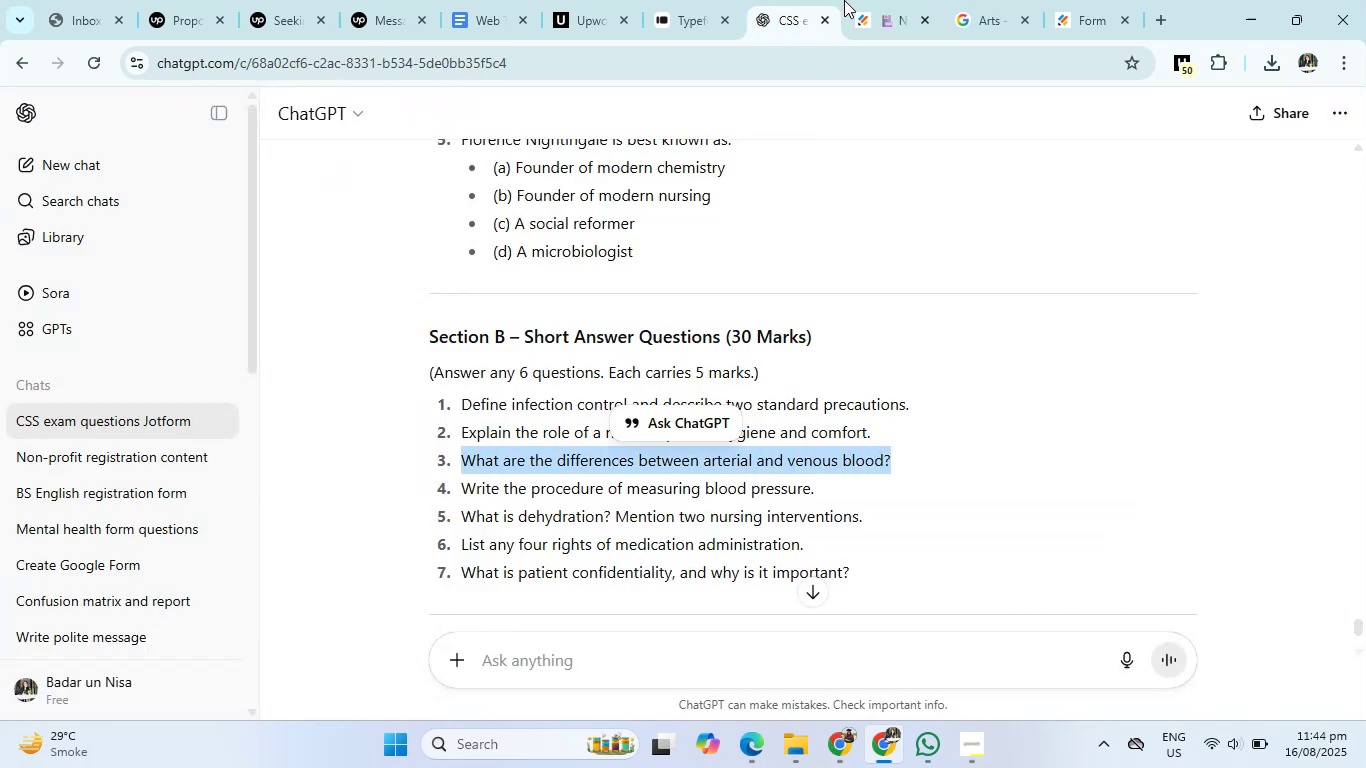 
left_click([868, 0])
 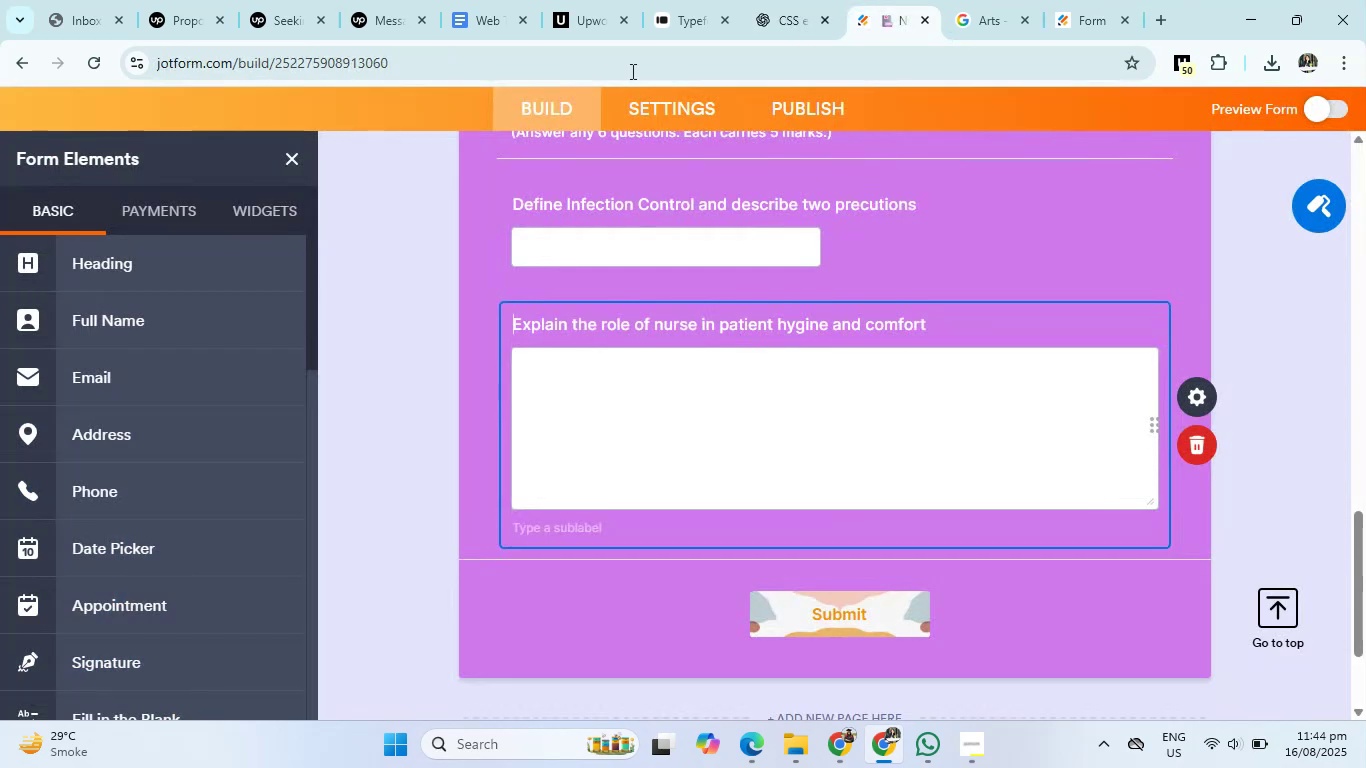 
mouse_move([110, 374])
 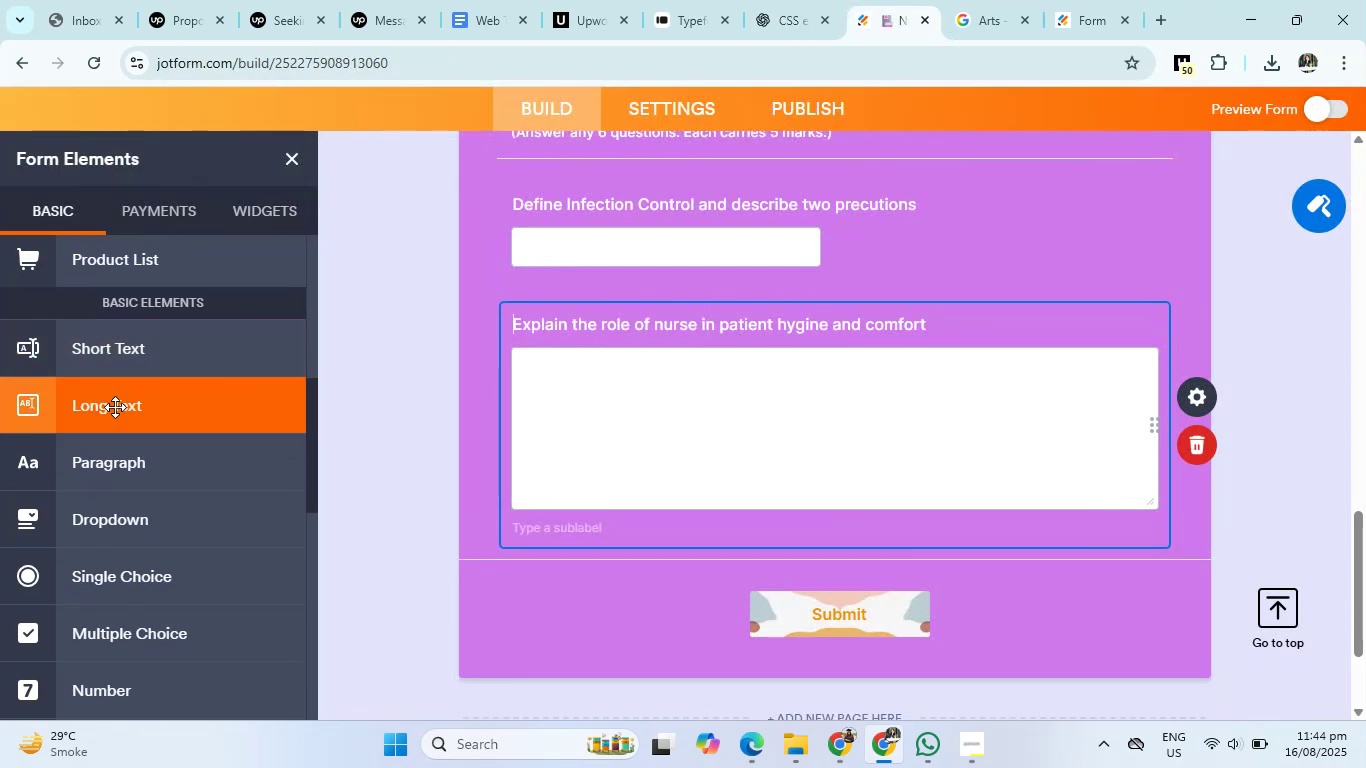 
left_click([115, 407])
 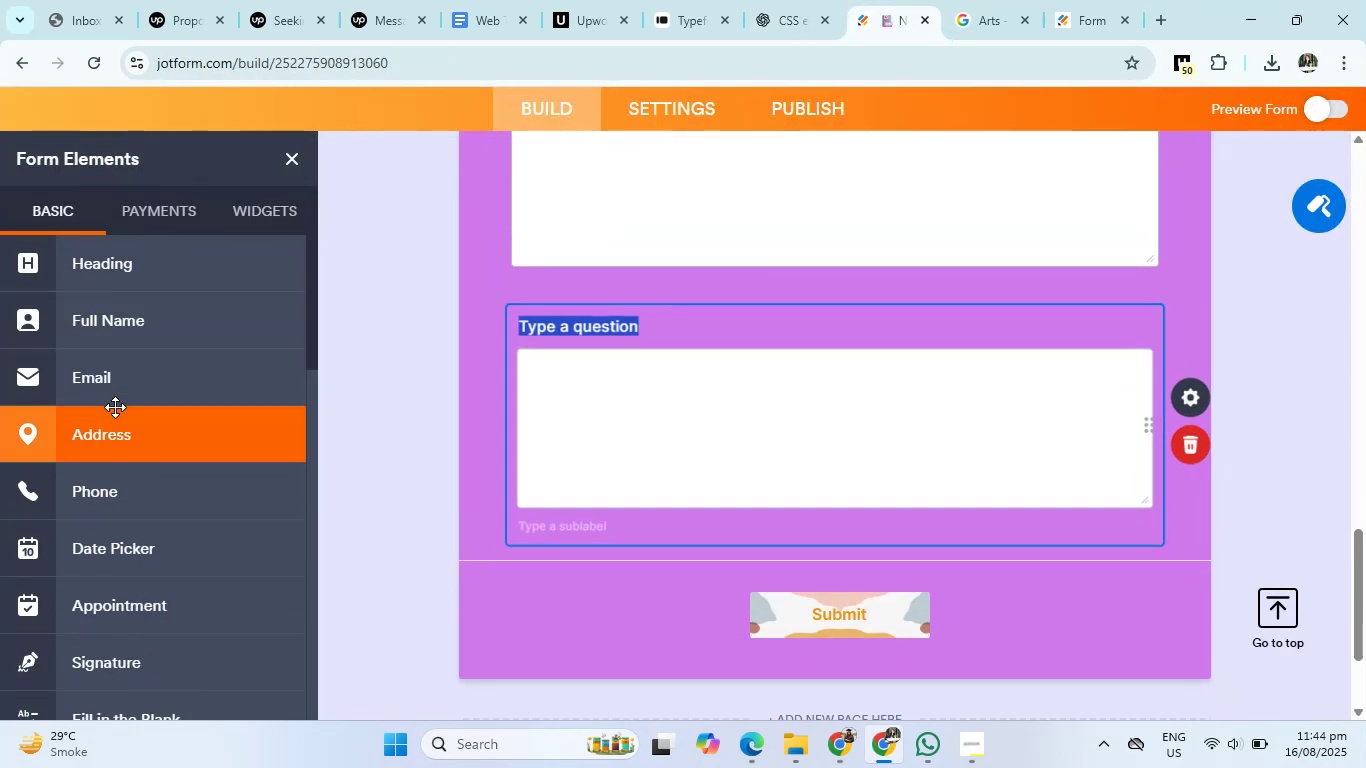 
key(Backspace)
type(Explain the difference between art)
 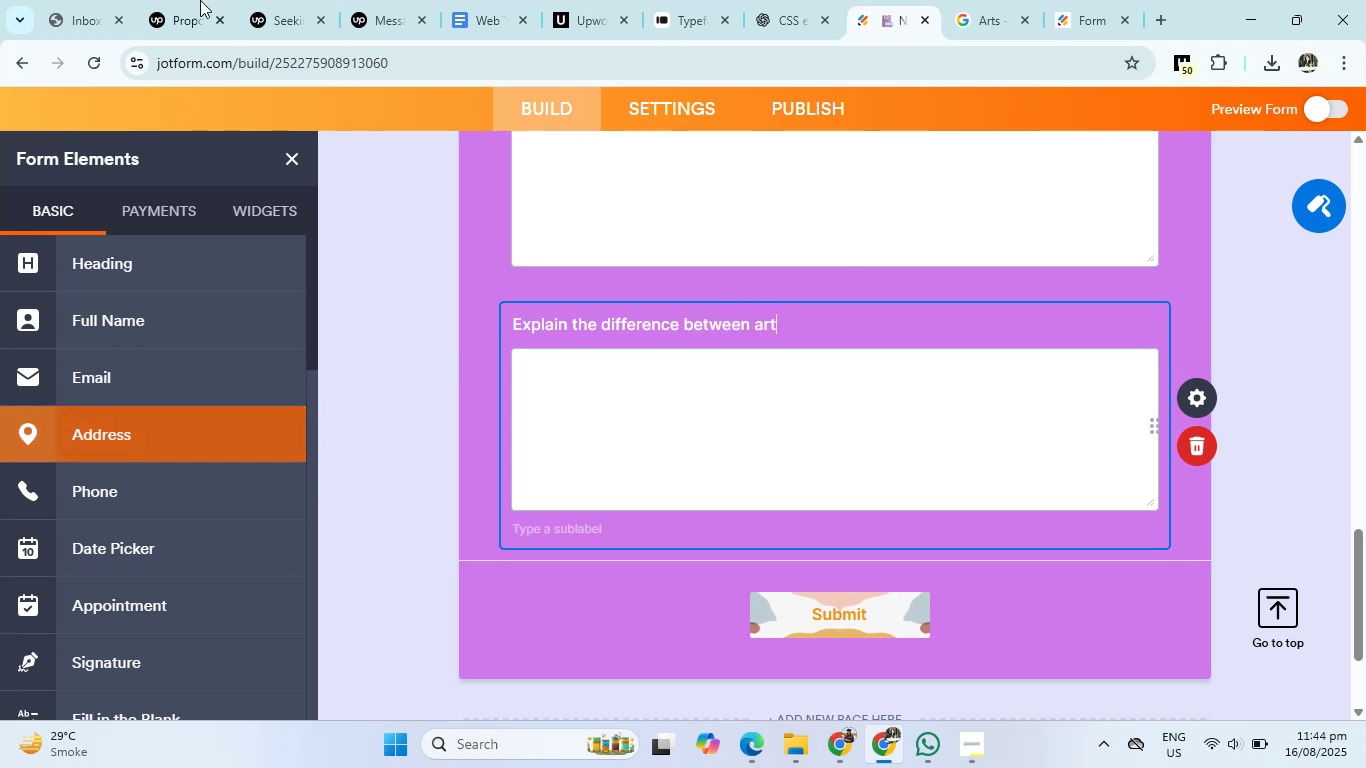 
left_click([743, 0])
 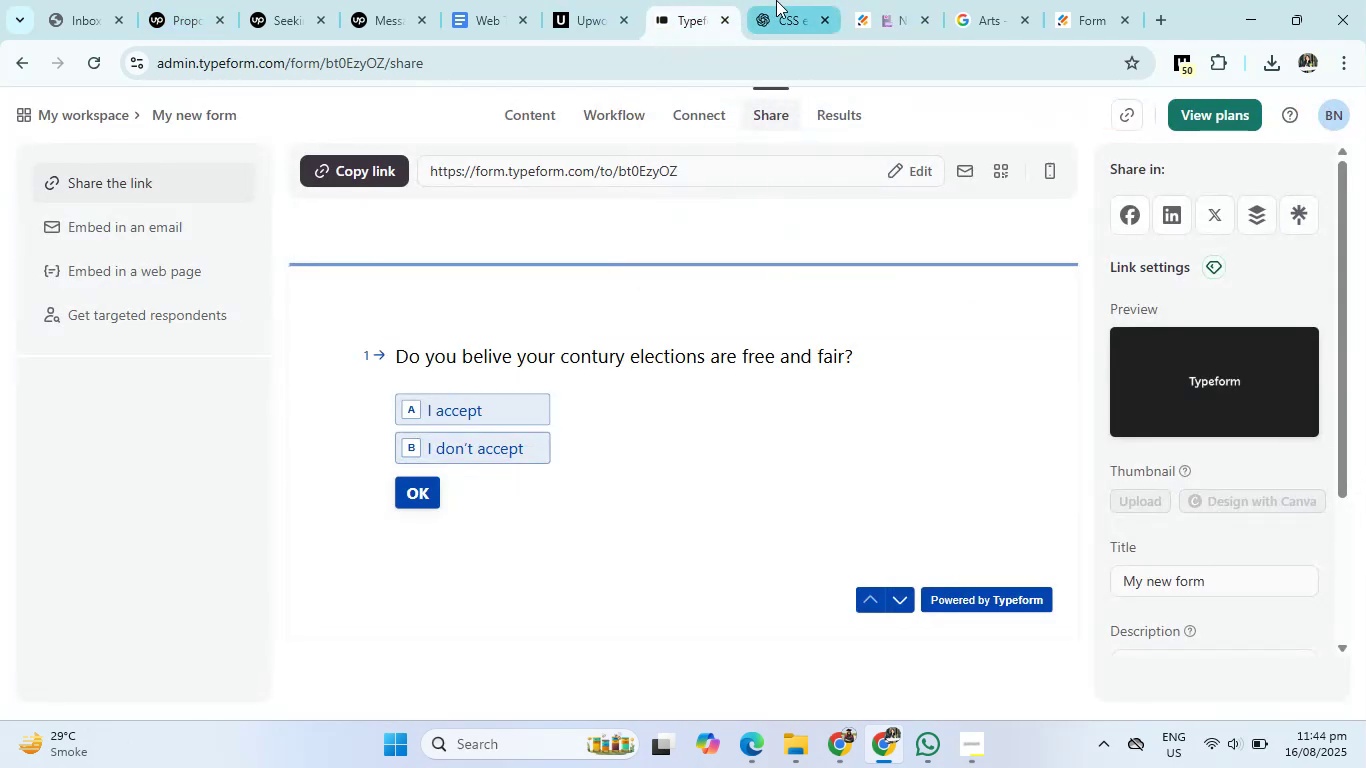 
left_click([776, 0])
 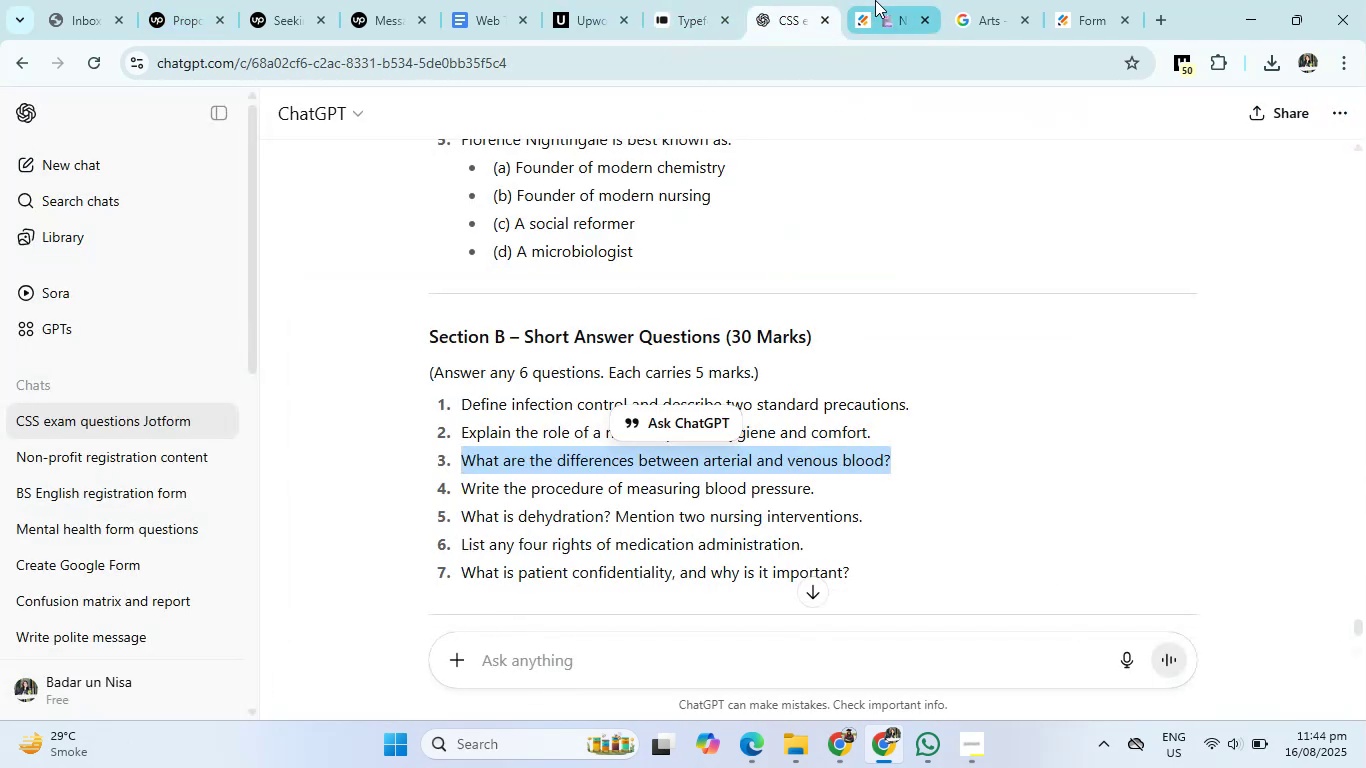 
left_click([875, 0])
 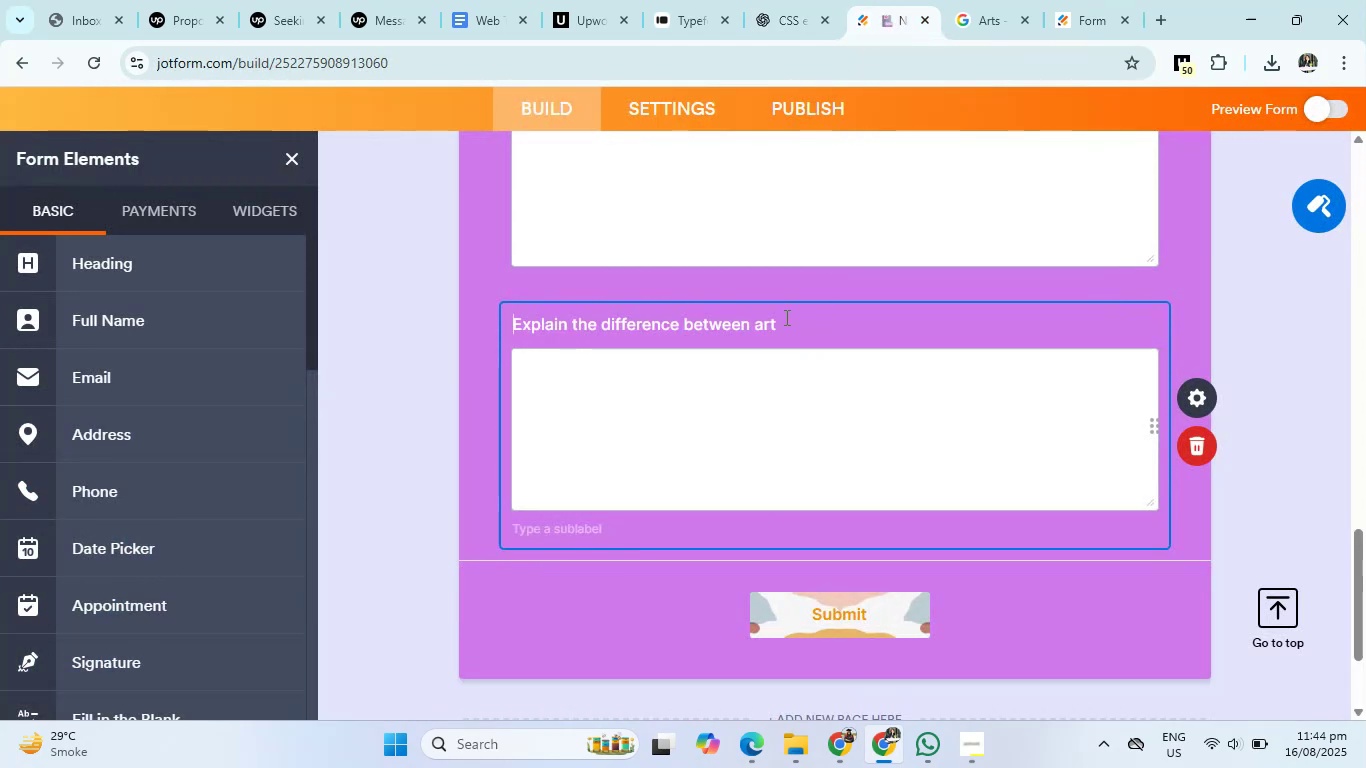 
left_click([785, 317])
 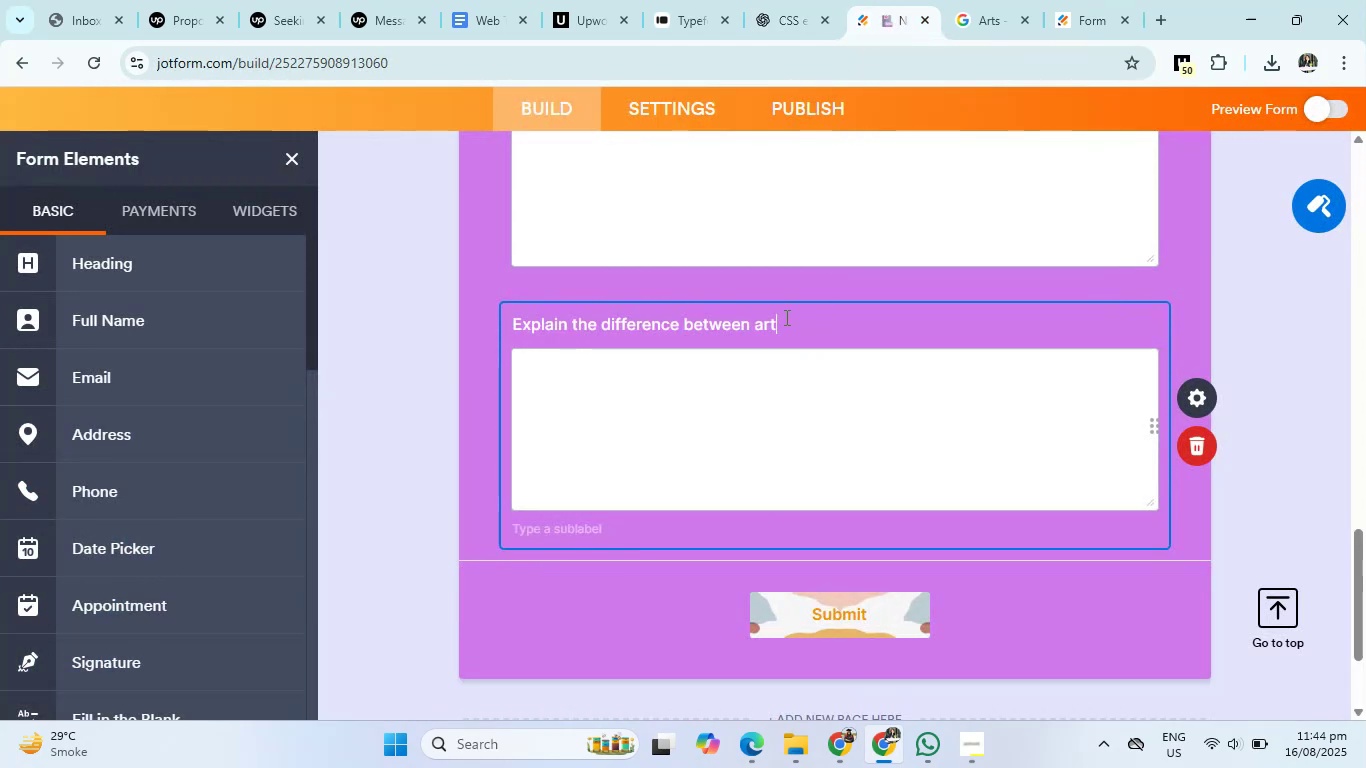 
type(erial and )
 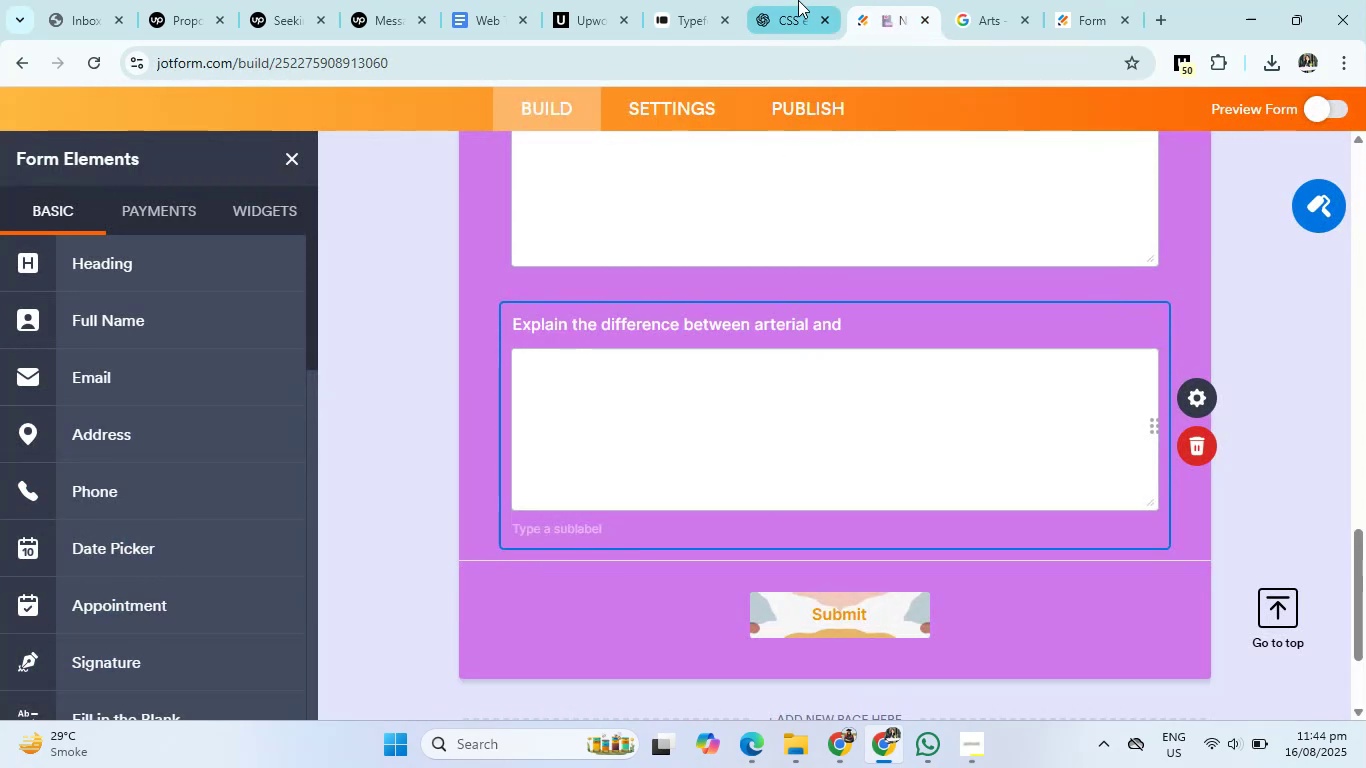 
left_click([798, 0])
 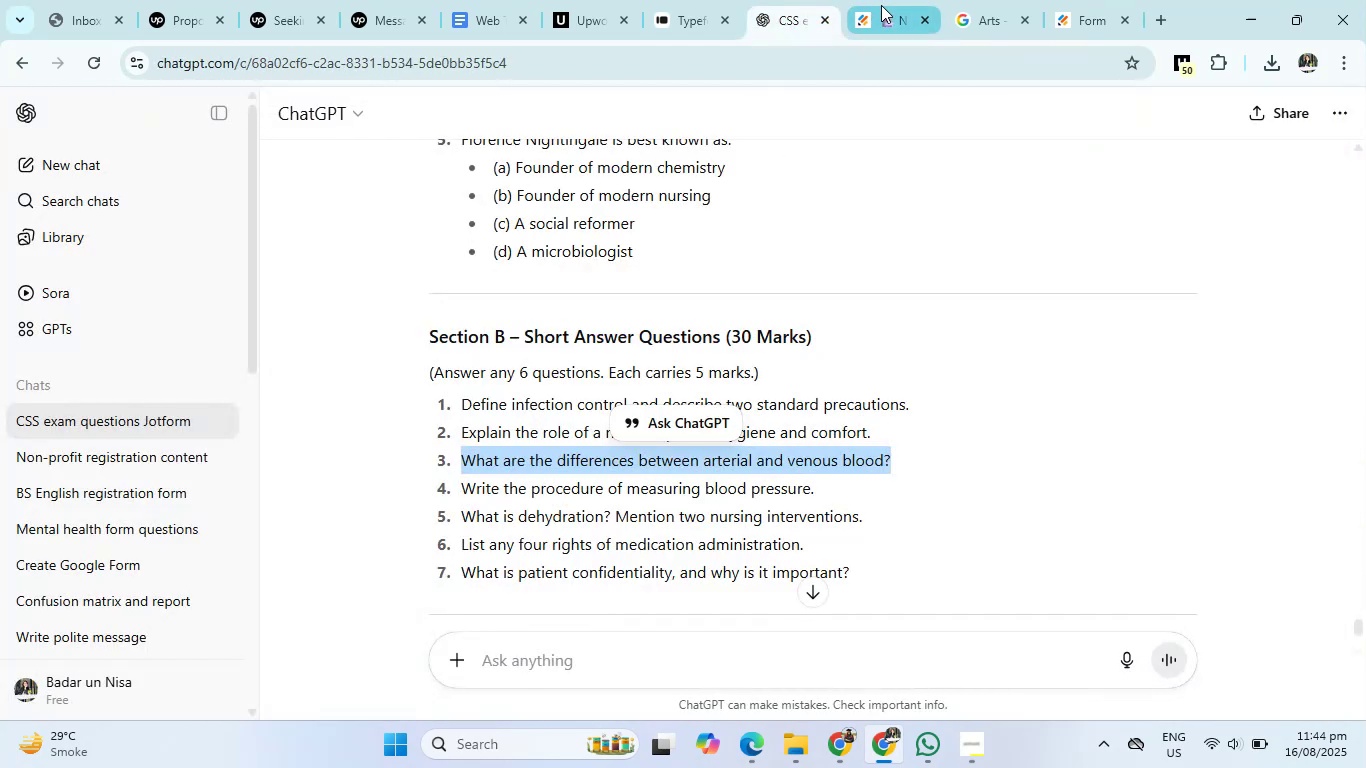 
left_click([881, 5])
 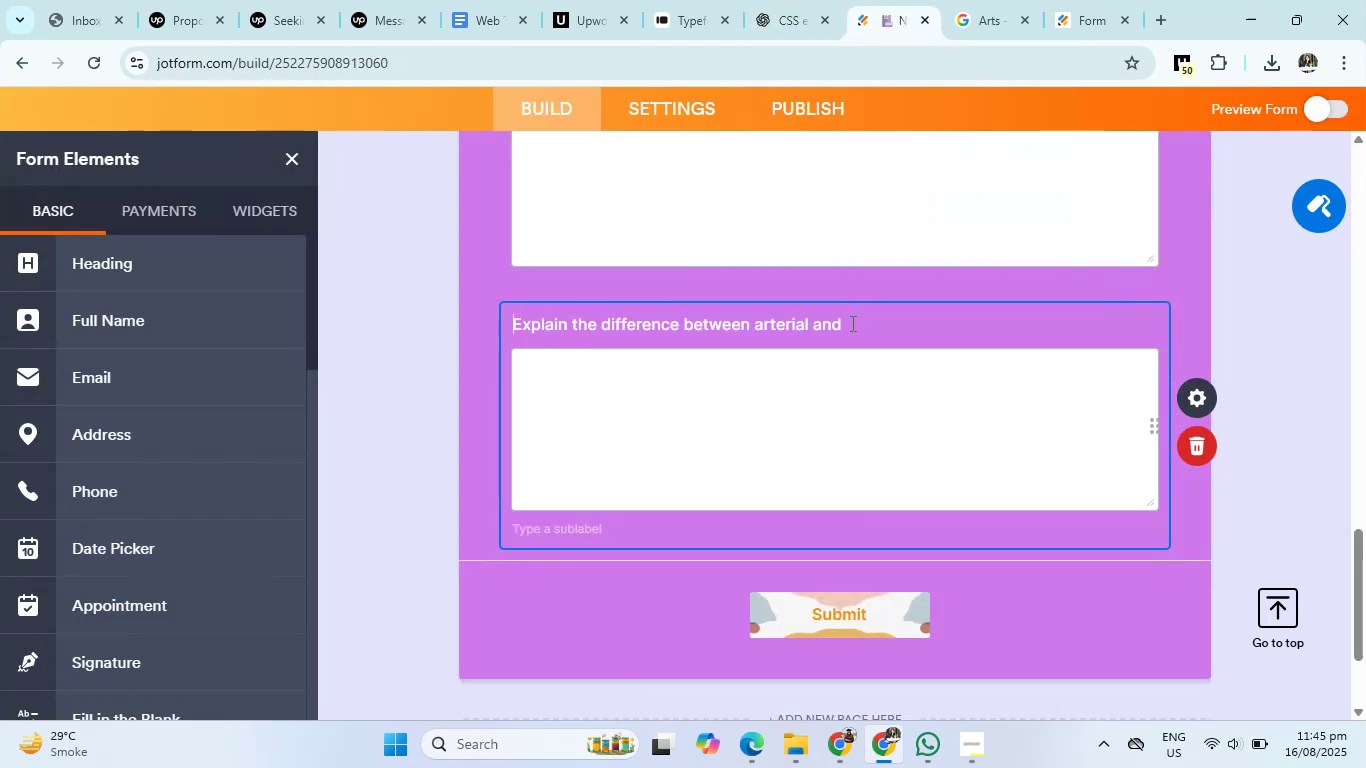 
left_click([851, 324])
 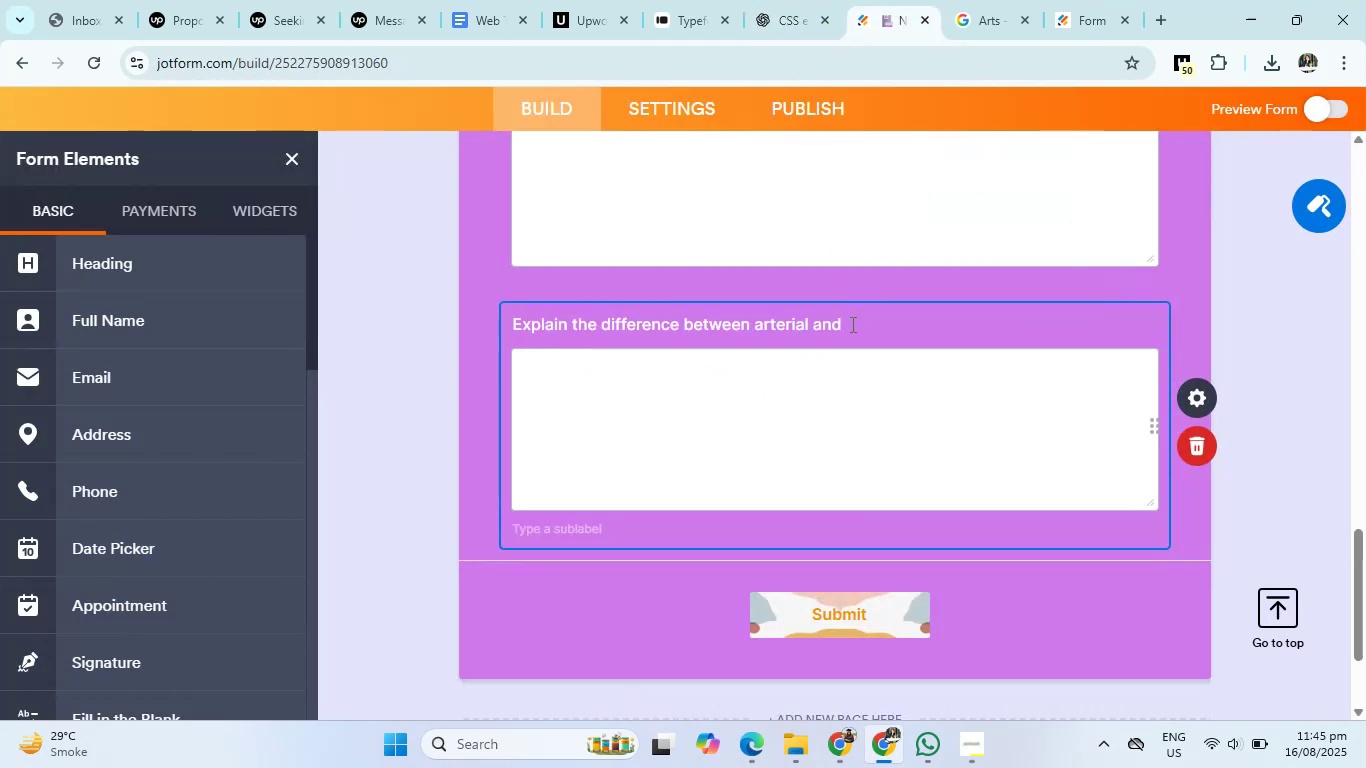 
type(n)
key(Backspace)
type(venous blood?)
 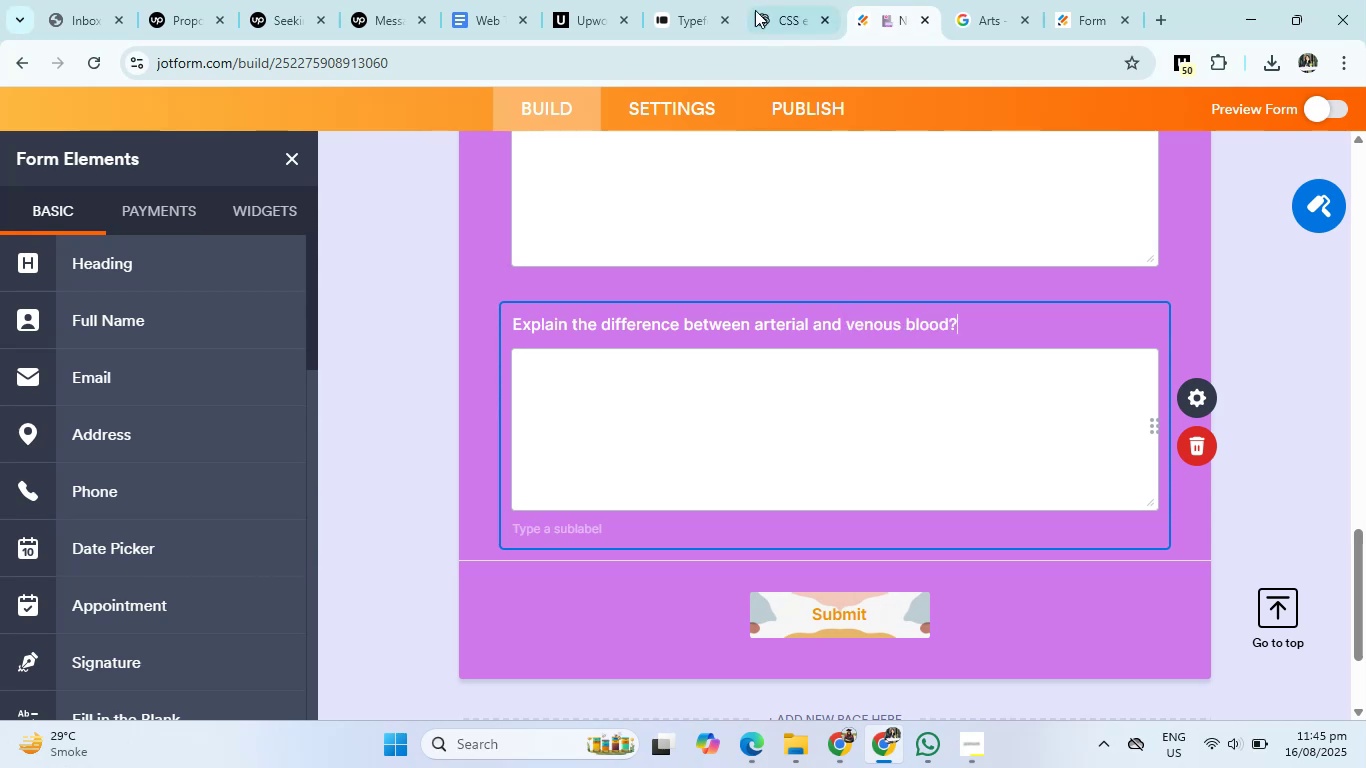 
left_click([753, 10])
 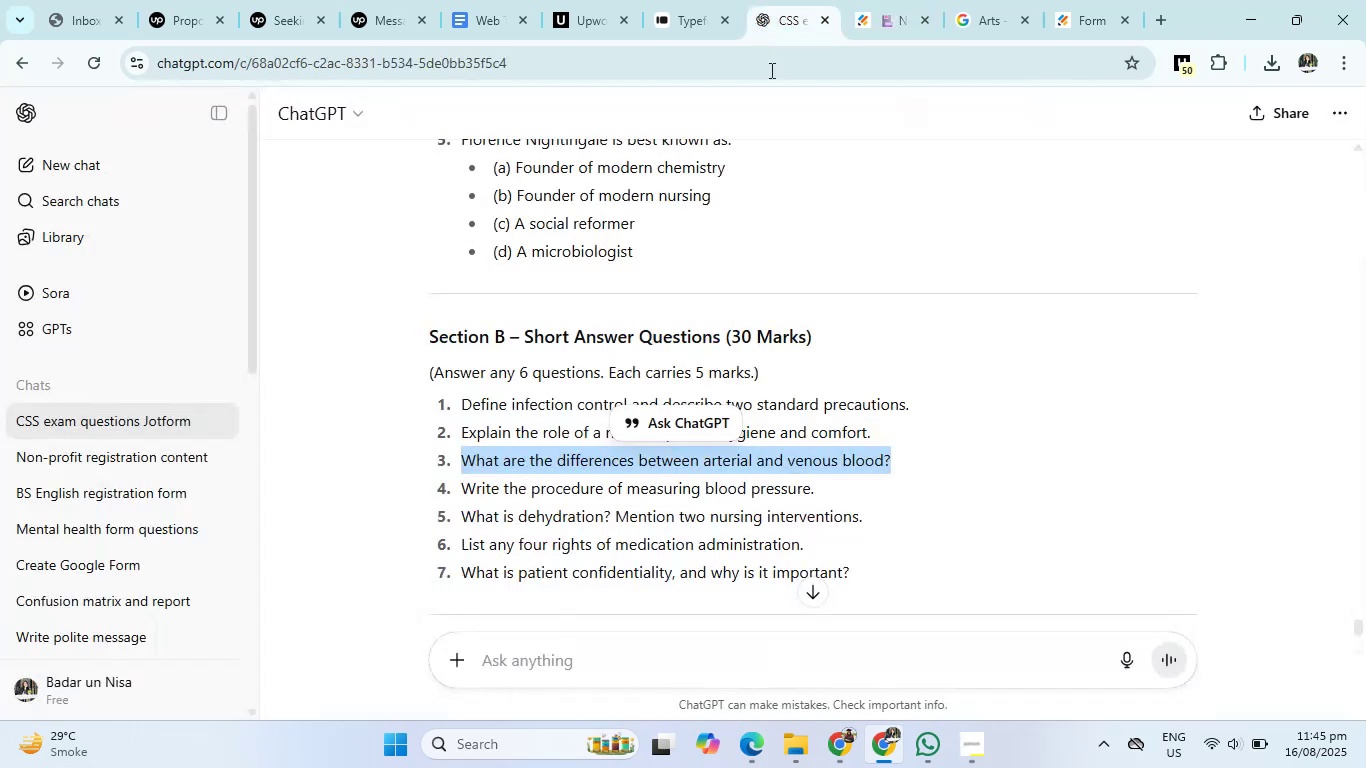 
mouse_move([865, 357])
 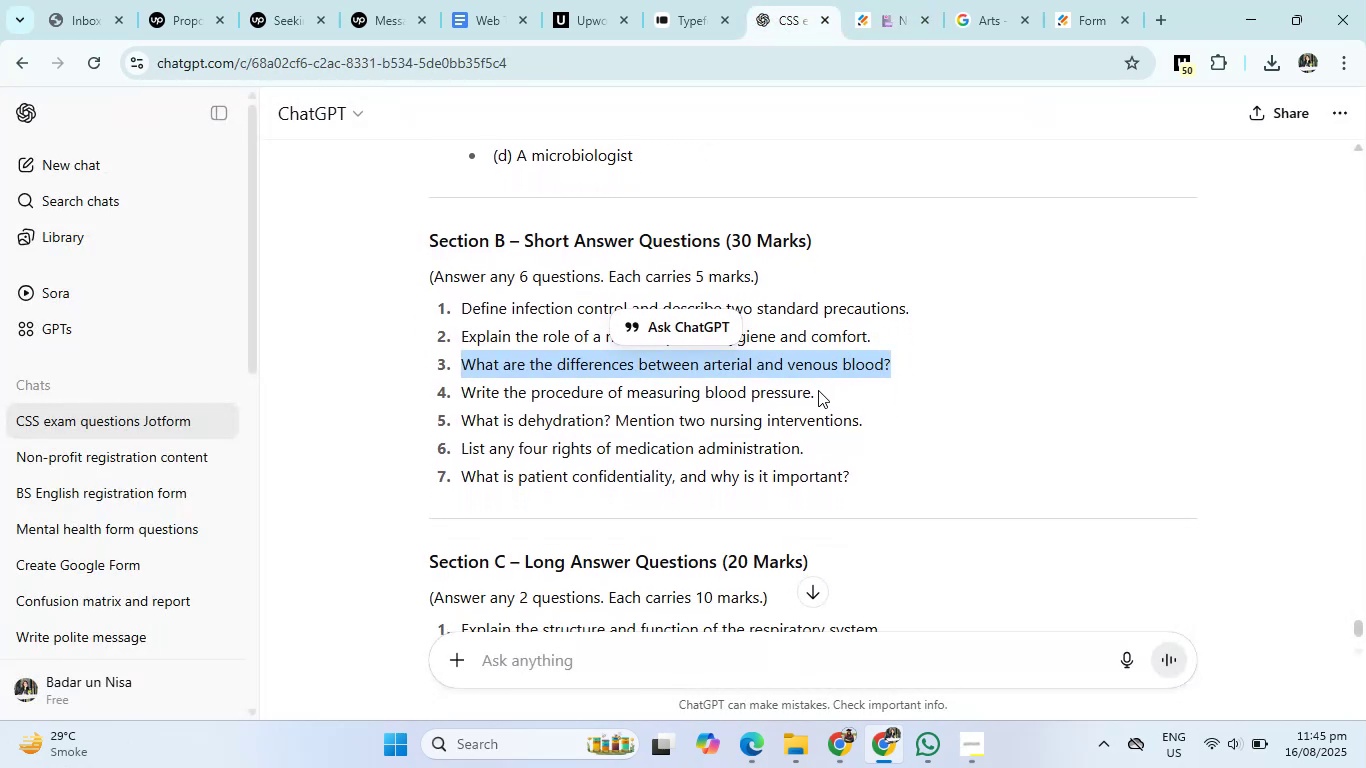 
left_click_drag(start_coordinate=[818, 390], to_coordinate=[460, 397])
 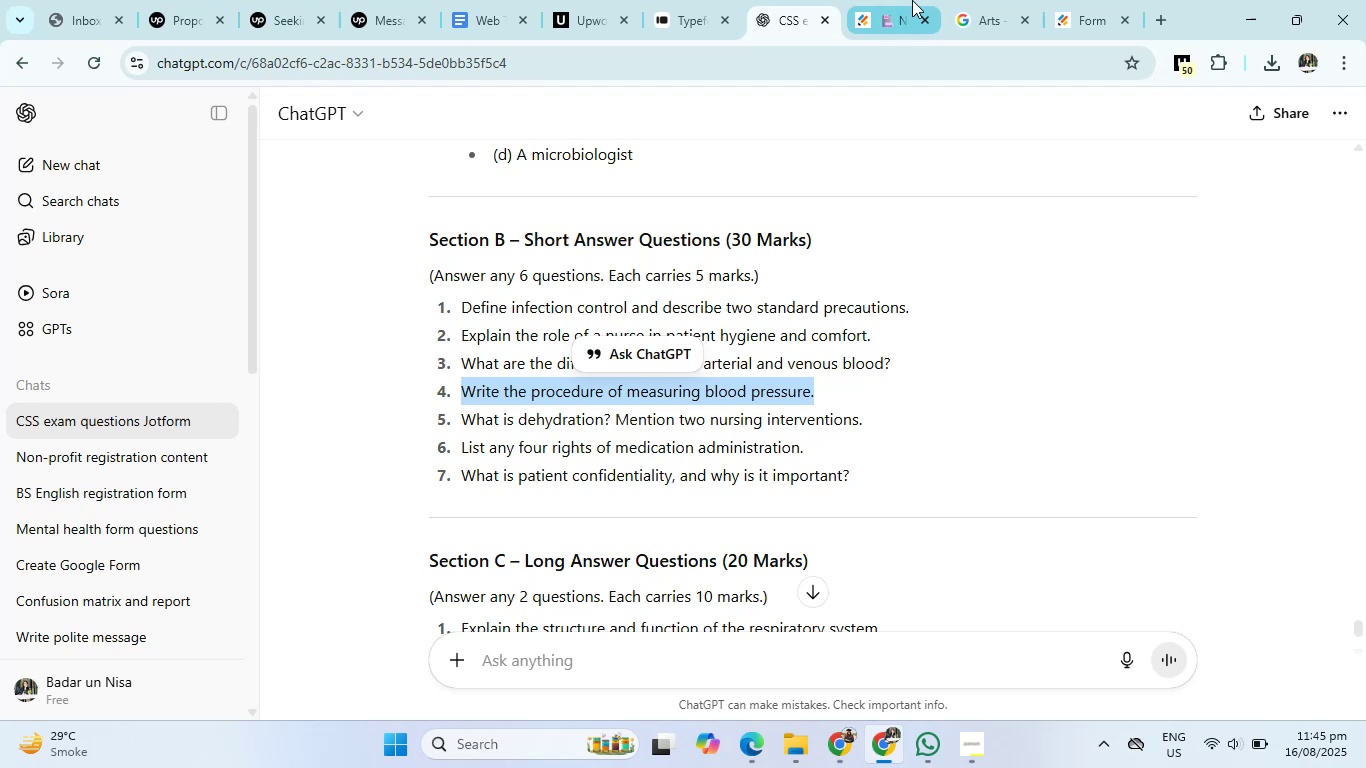 
left_click([912, 0])
 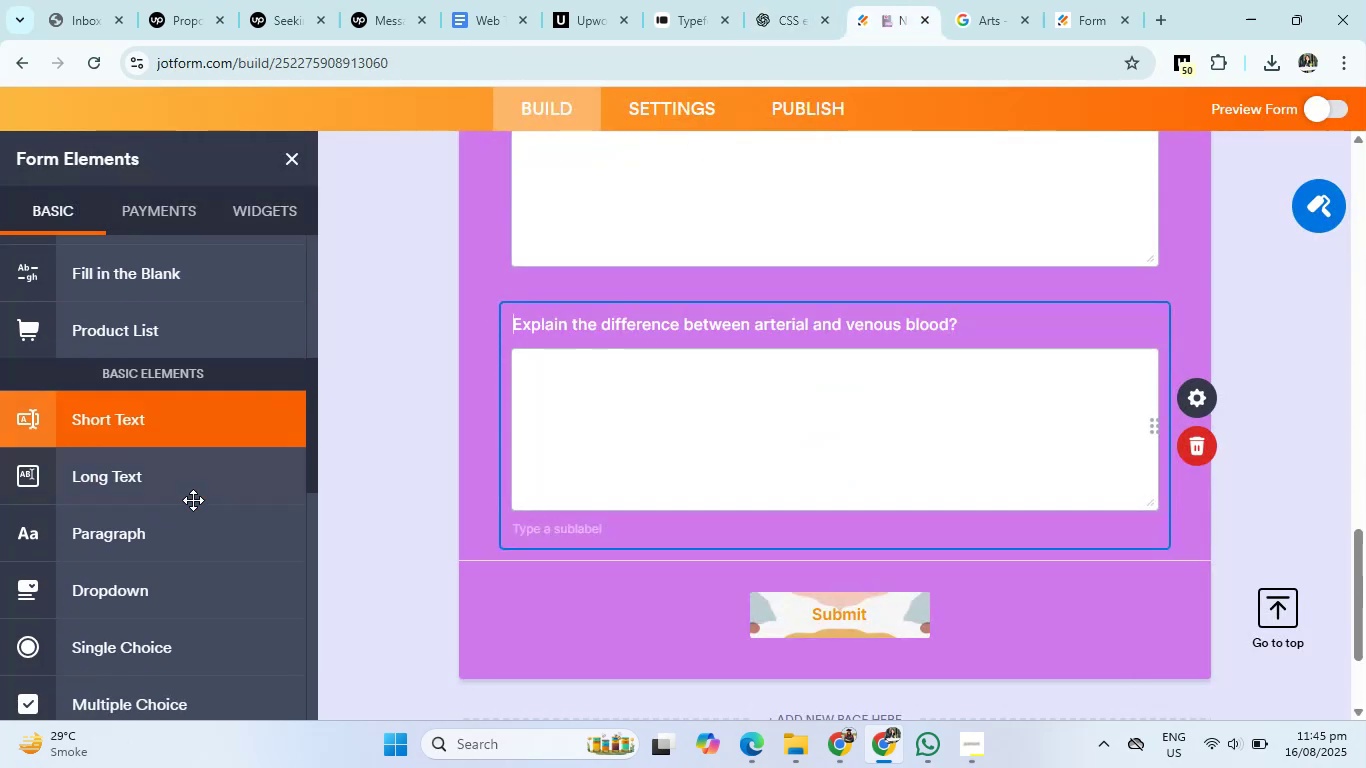 
left_click([185, 485])
 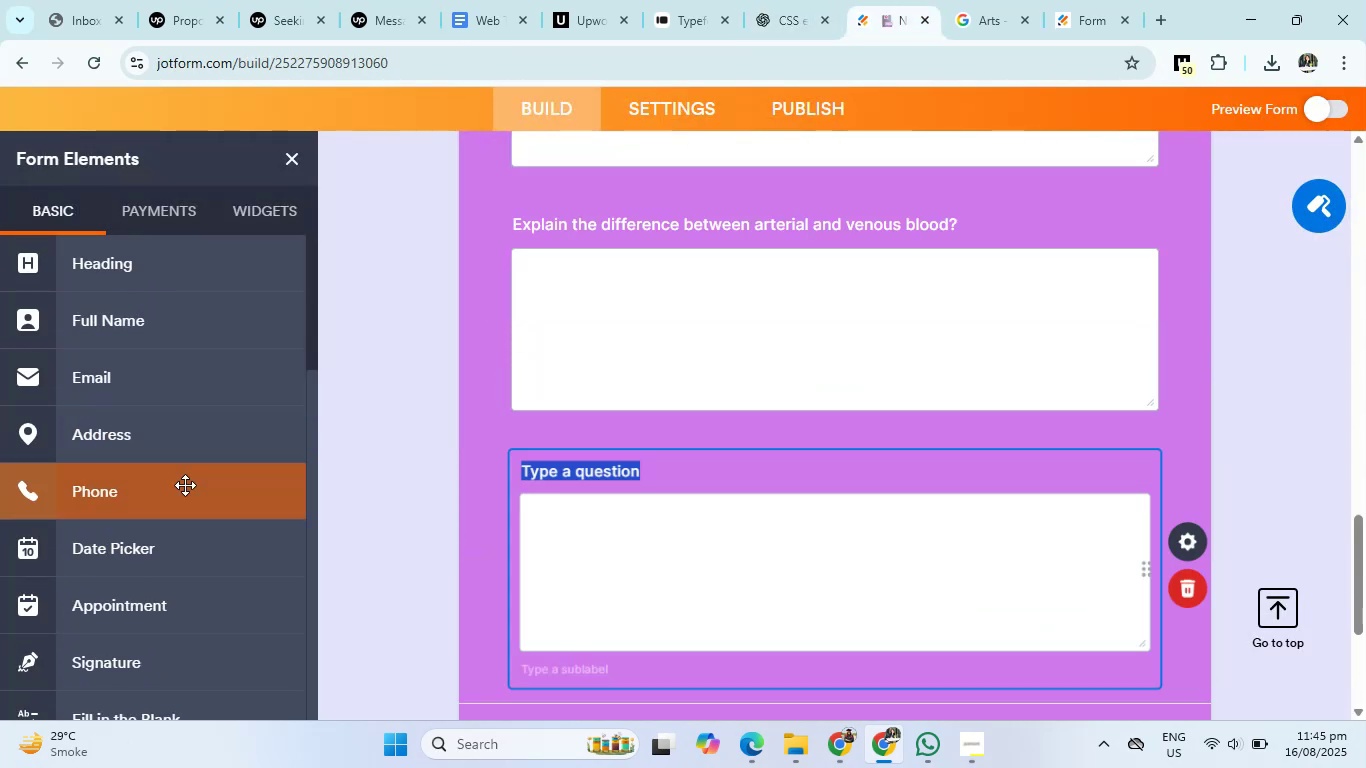 
key(Backspace)
type(Write the procedure of measuring blood pressure)
 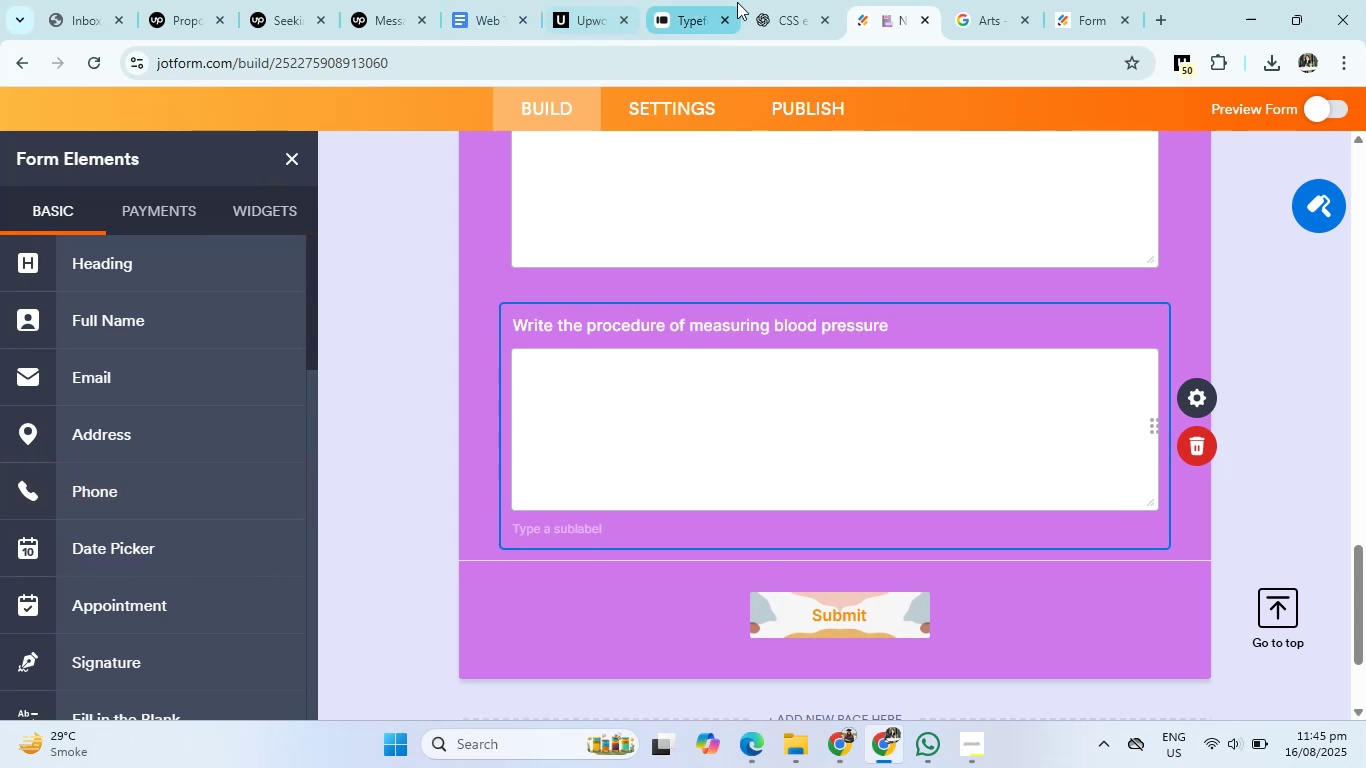 
left_click([783, 0])
 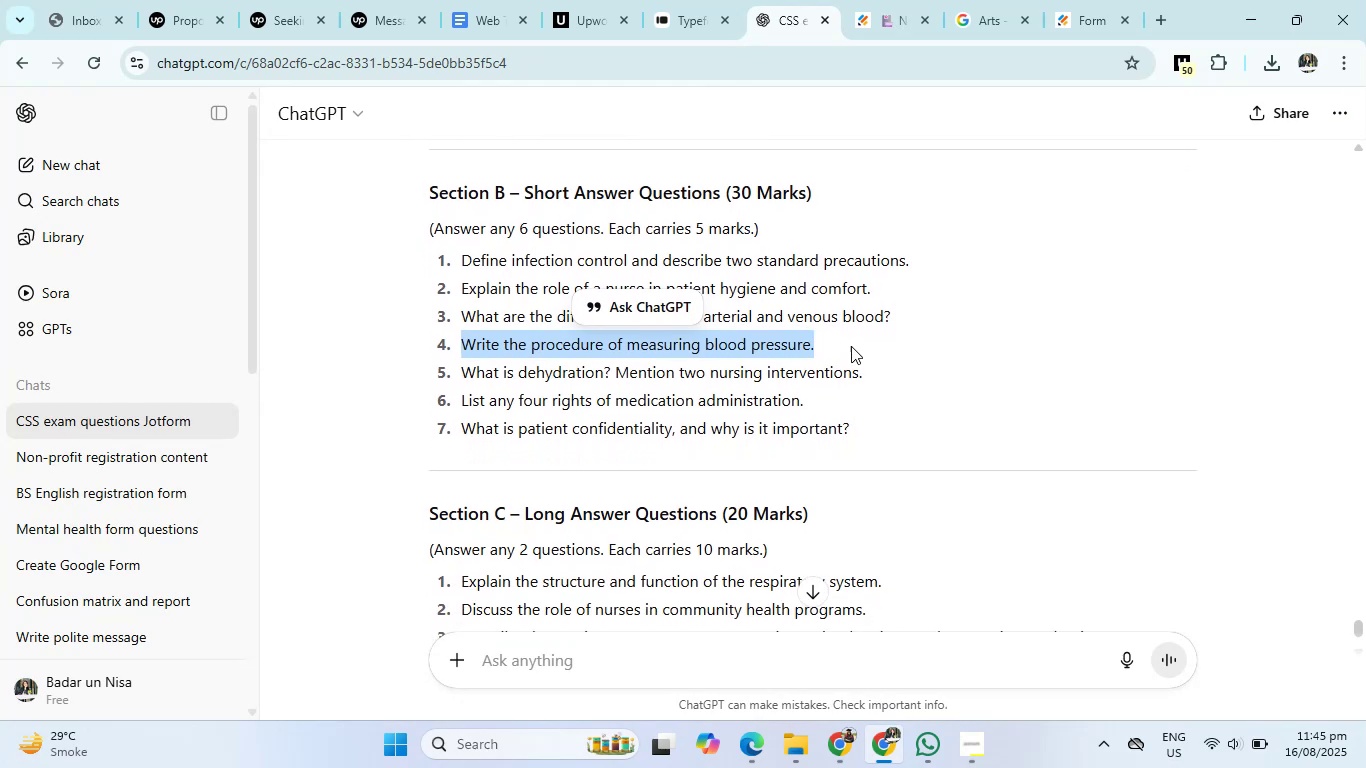 
left_click_drag(start_coordinate=[874, 364], to_coordinate=[445, 374])
 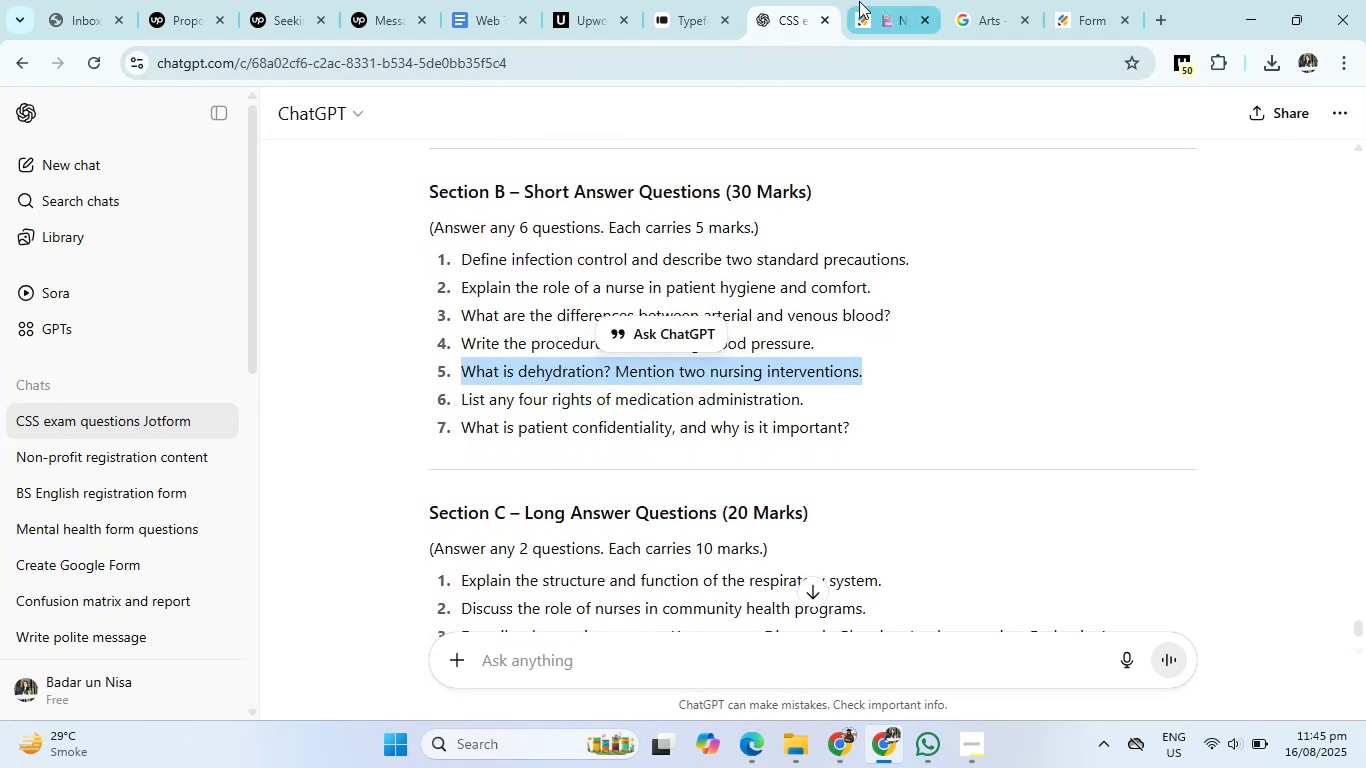 
left_click([859, 1])
 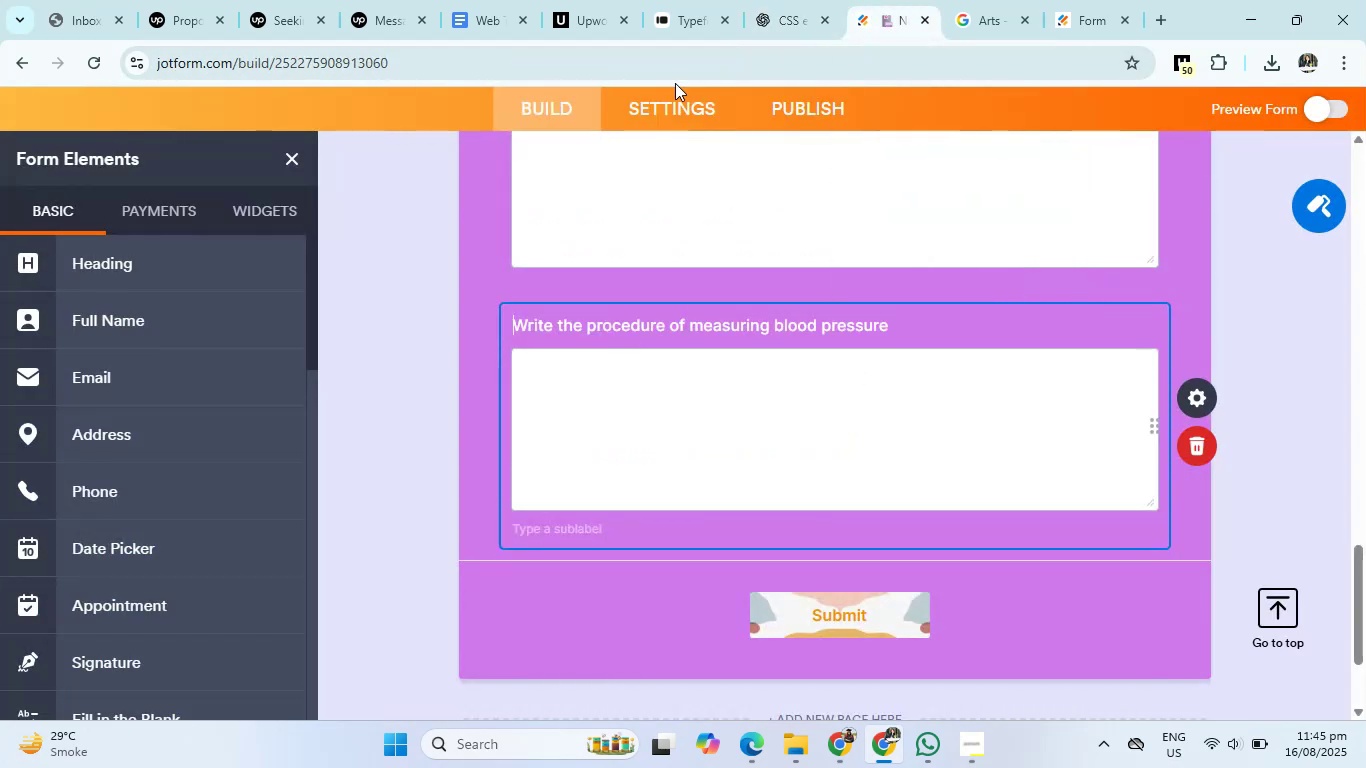 
mouse_move([123, 370])
 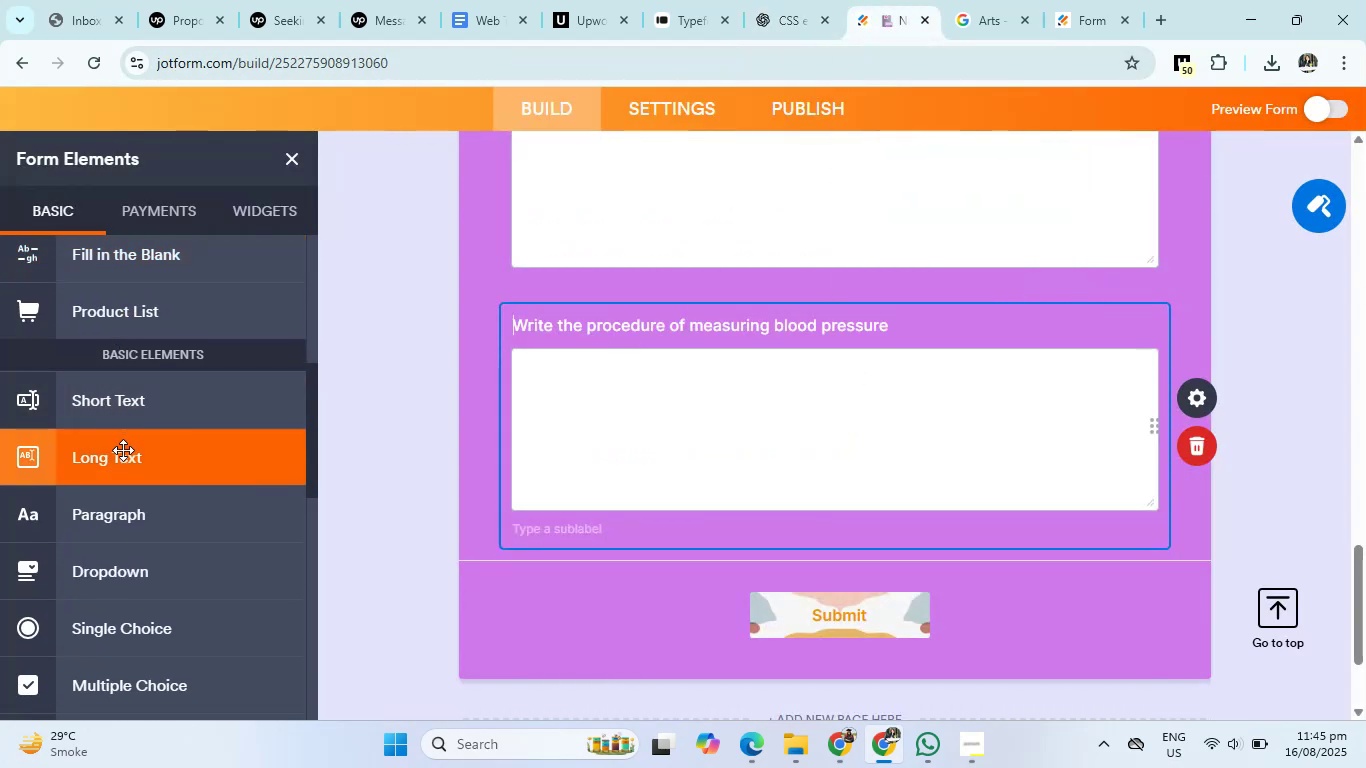 
left_click([123, 450])
 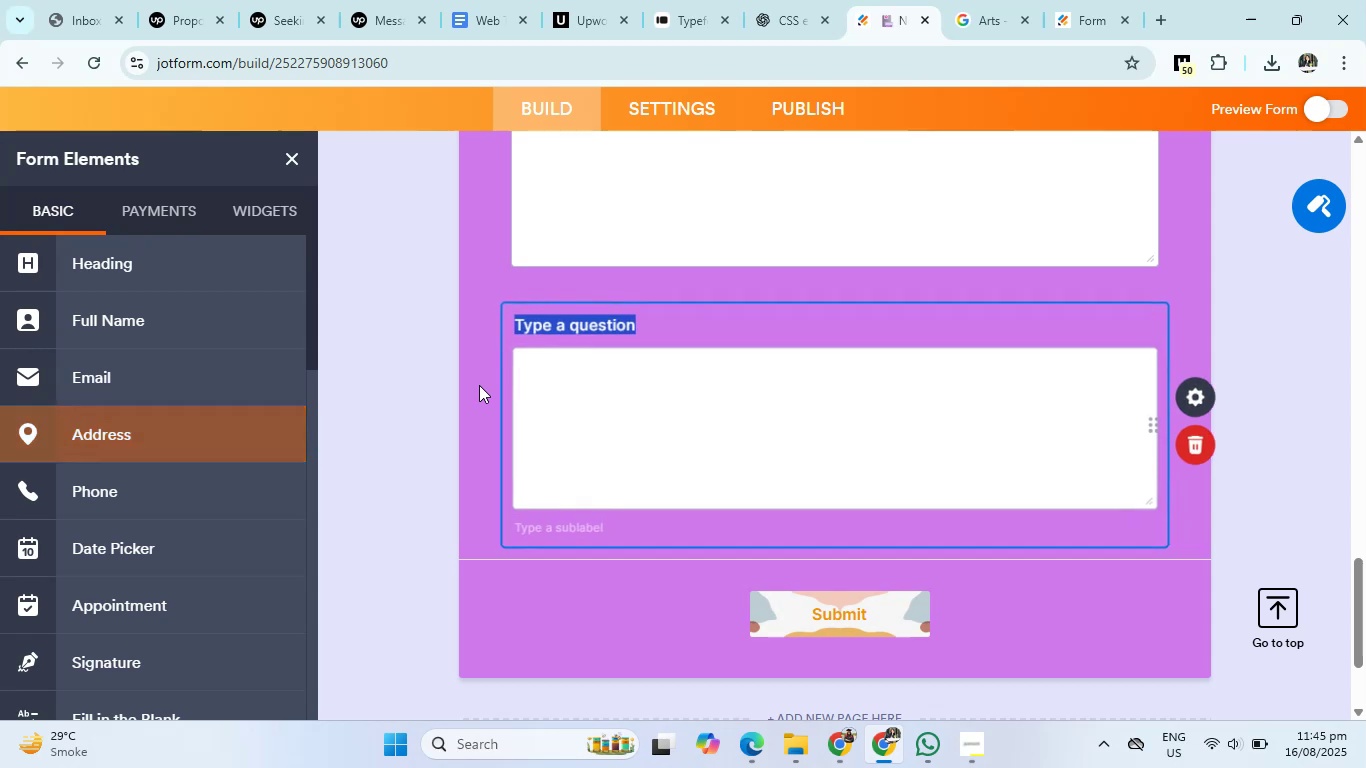 
key(Backspace)
type(What is dehydration? men)
key(Backspace)
key(Backspace)
key(Backspace)
type(Mention two )
 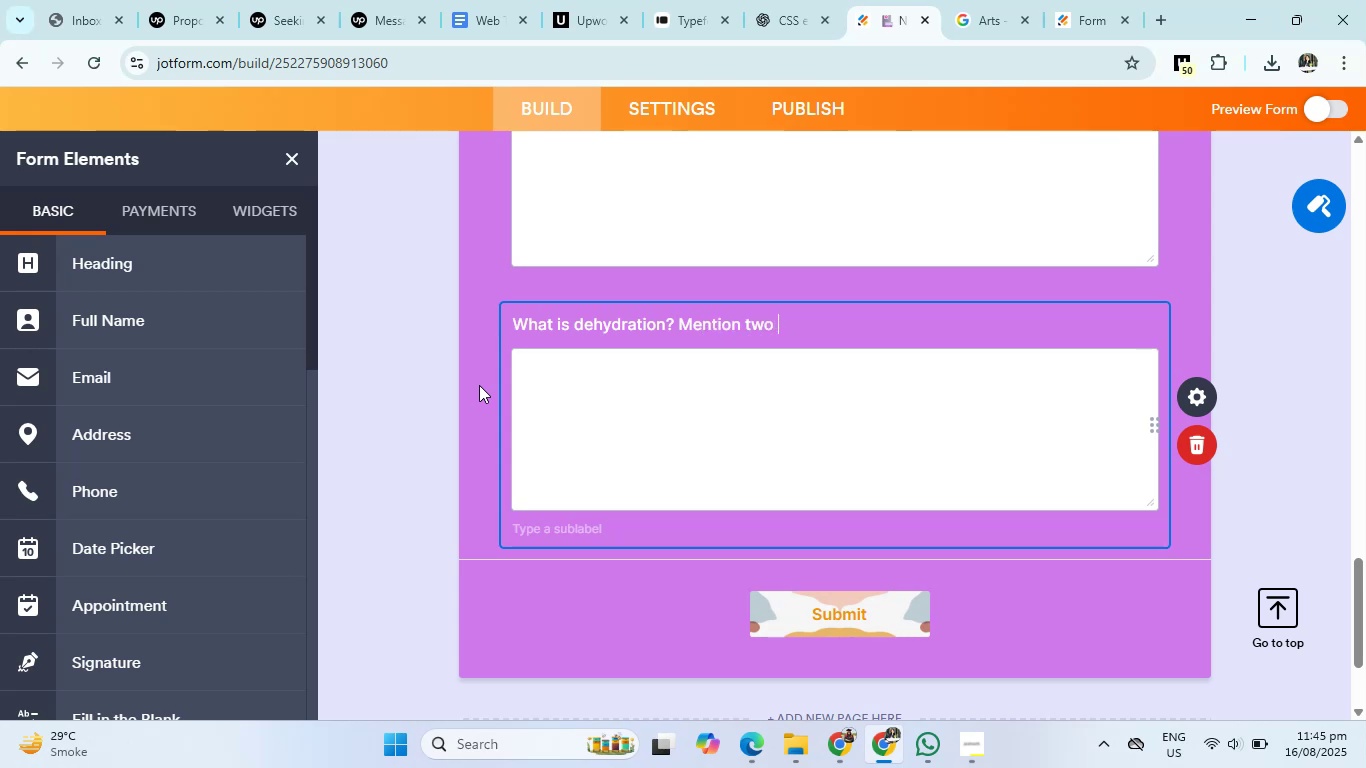 
left_click([803, 1])
 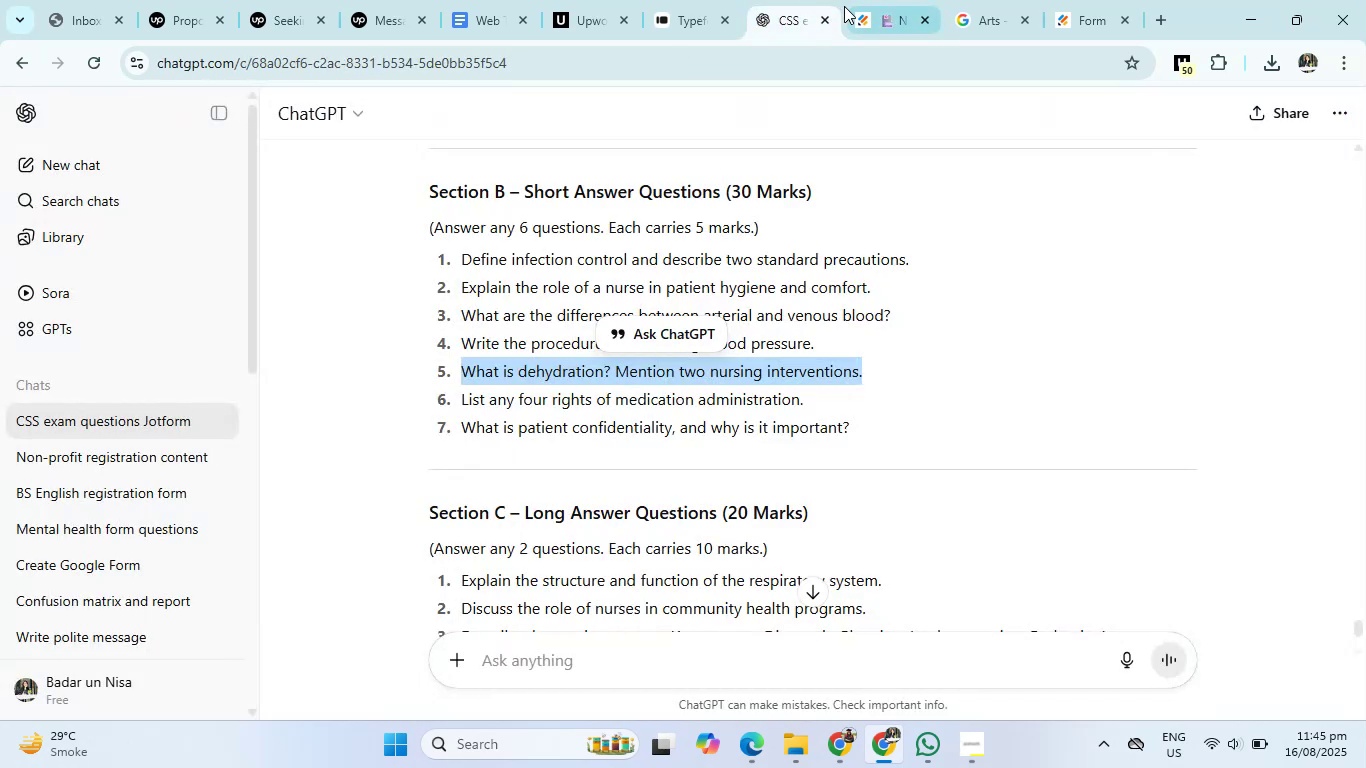 
left_click([844, 6])
 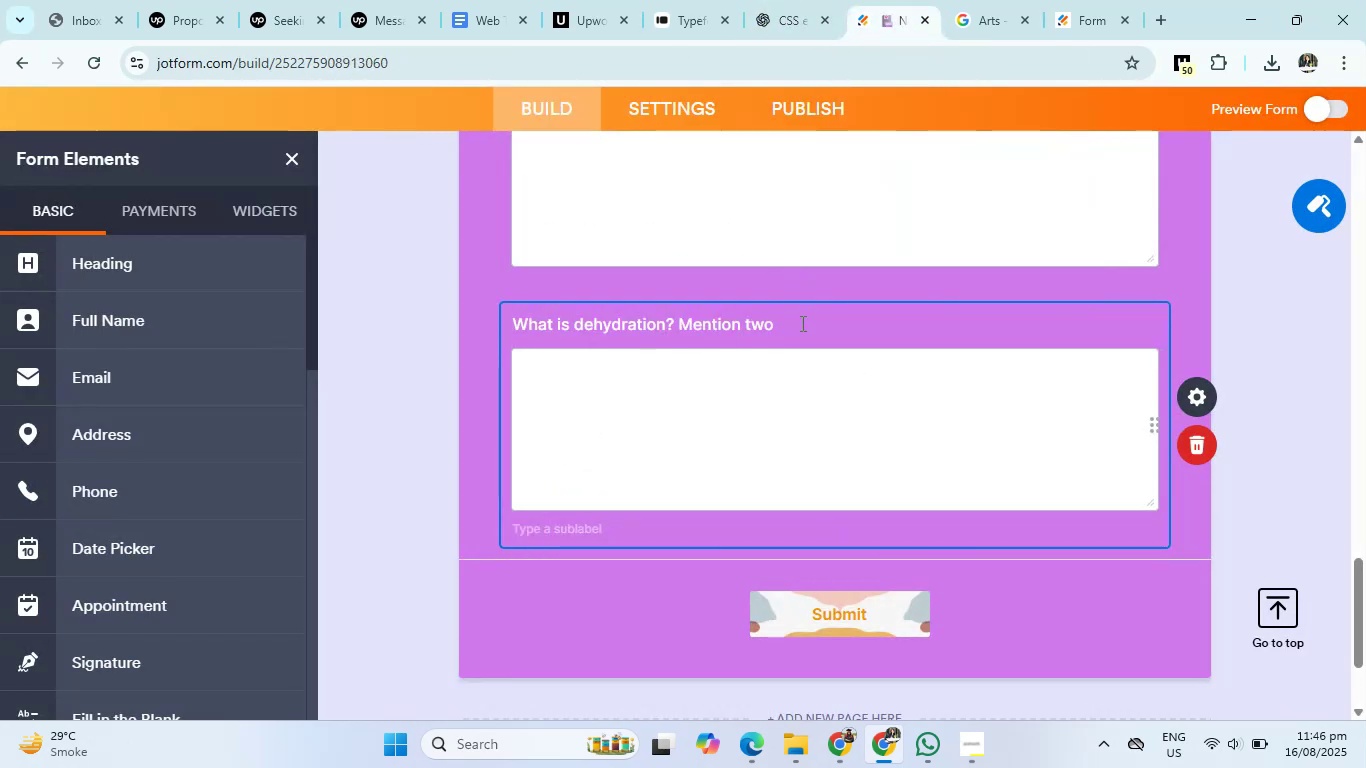 
left_click([801, 323])
 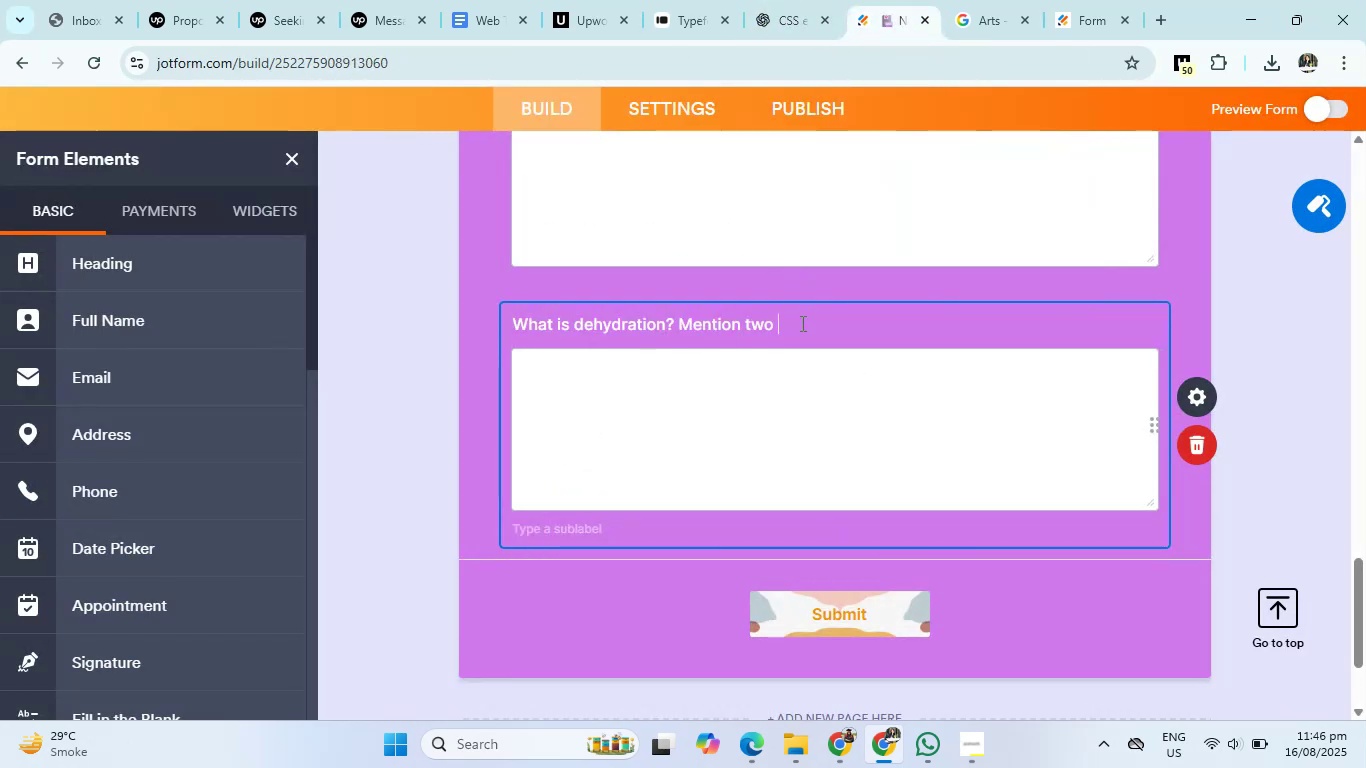 
type(nursing intervention)
 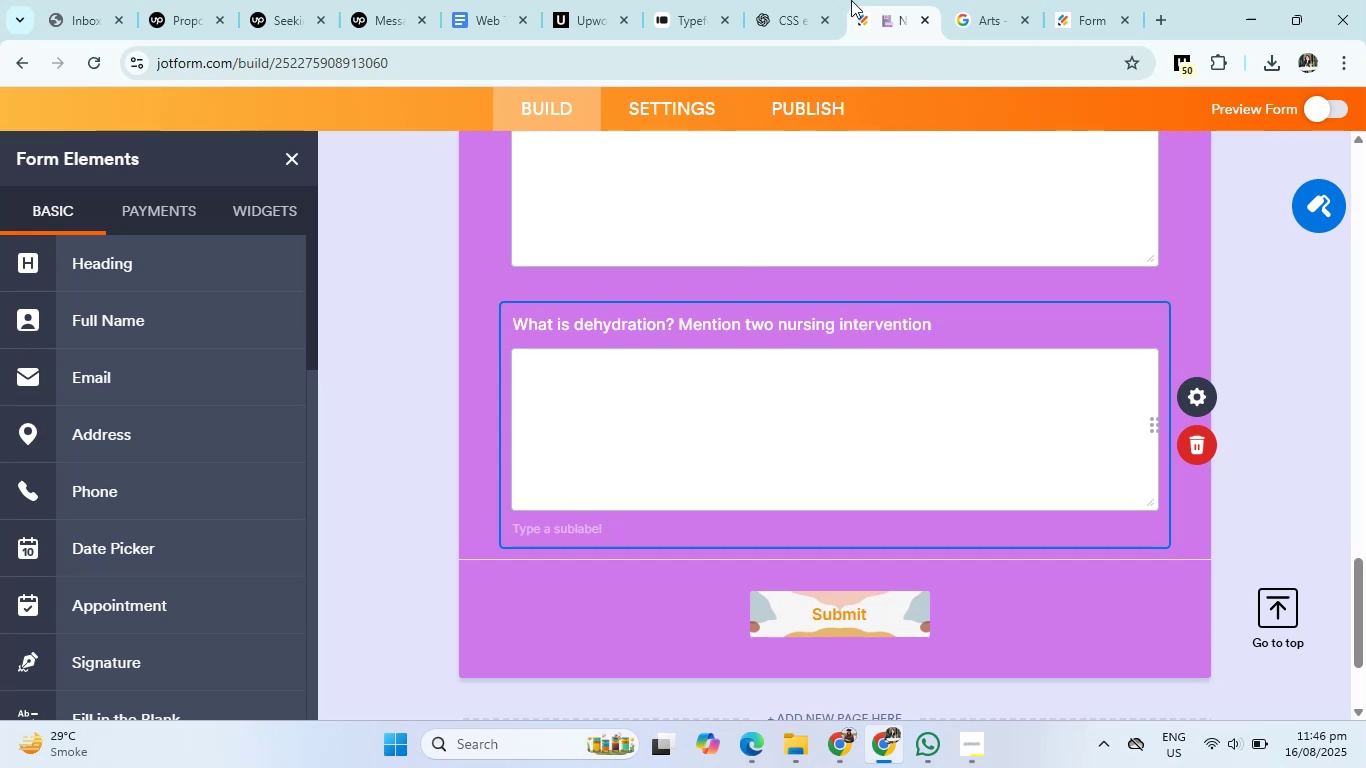 
left_click([806, 0])
 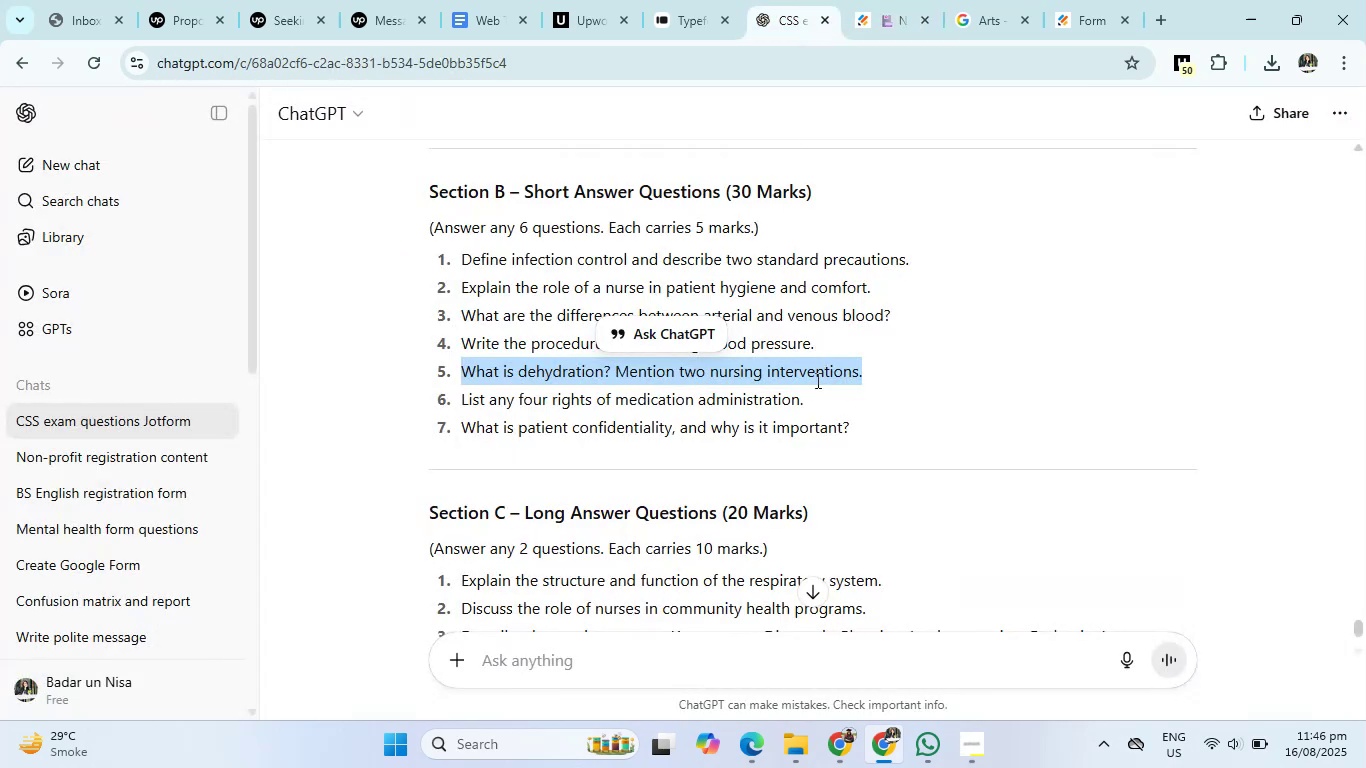 
left_click_drag(start_coordinate=[806, 399], to_coordinate=[445, 402])
 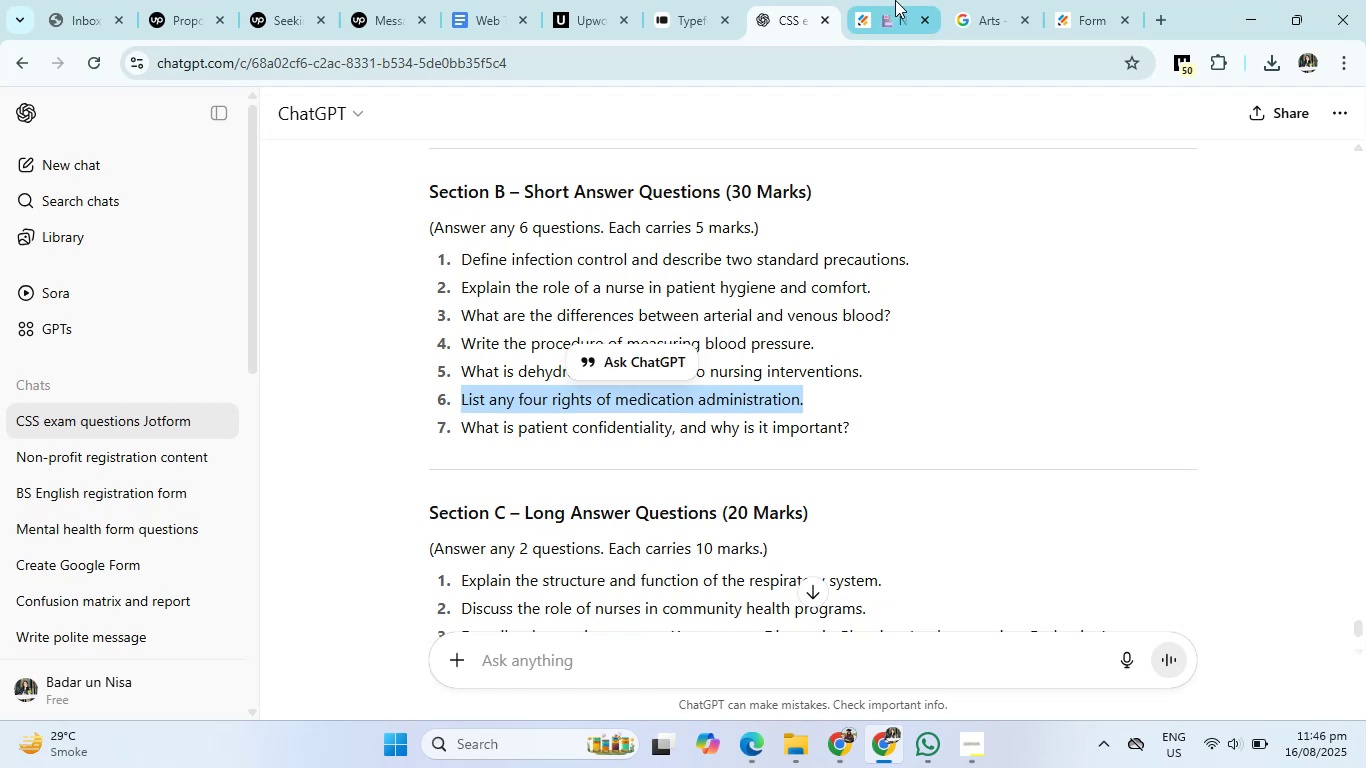 
left_click([895, 0])
 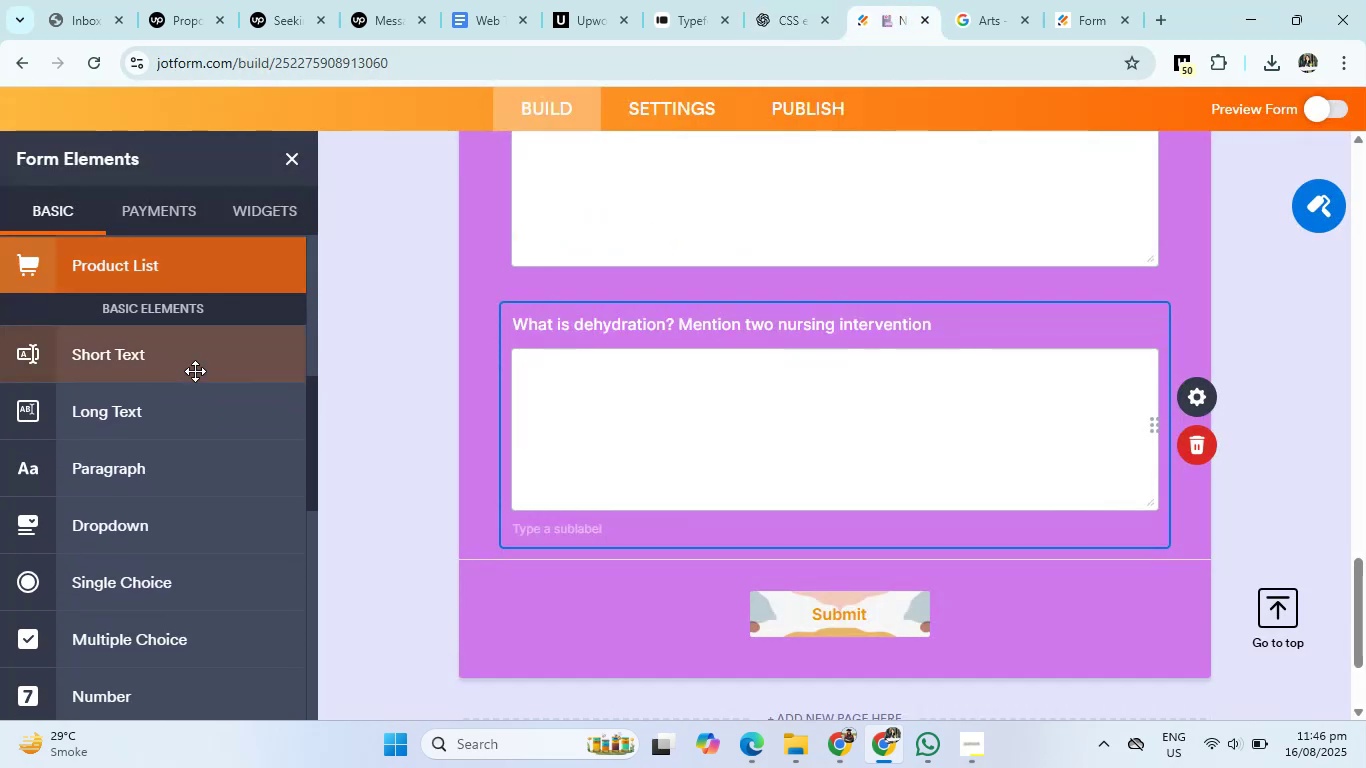 
left_click([159, 397])
 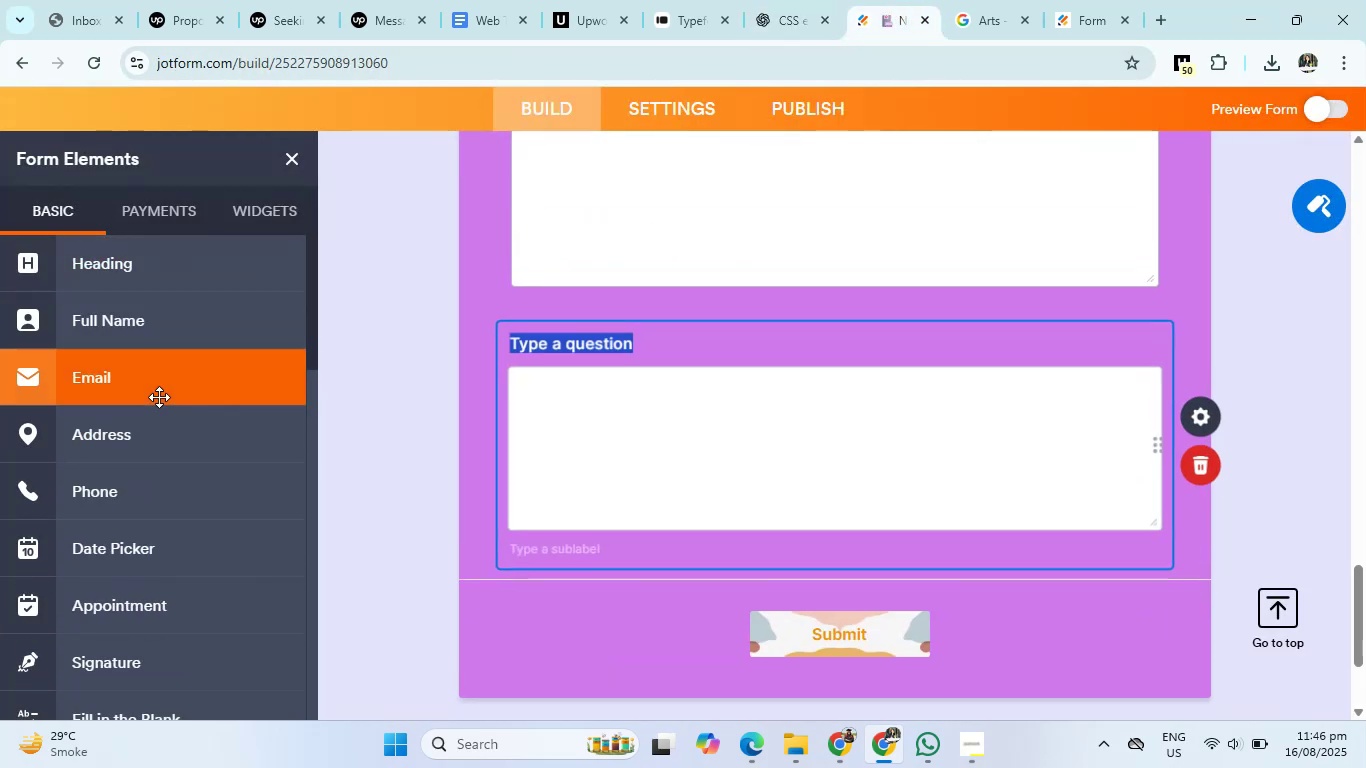 
type(lis)
key(Backspace)
key(Backspace)
key(Backspace)
type(list )
 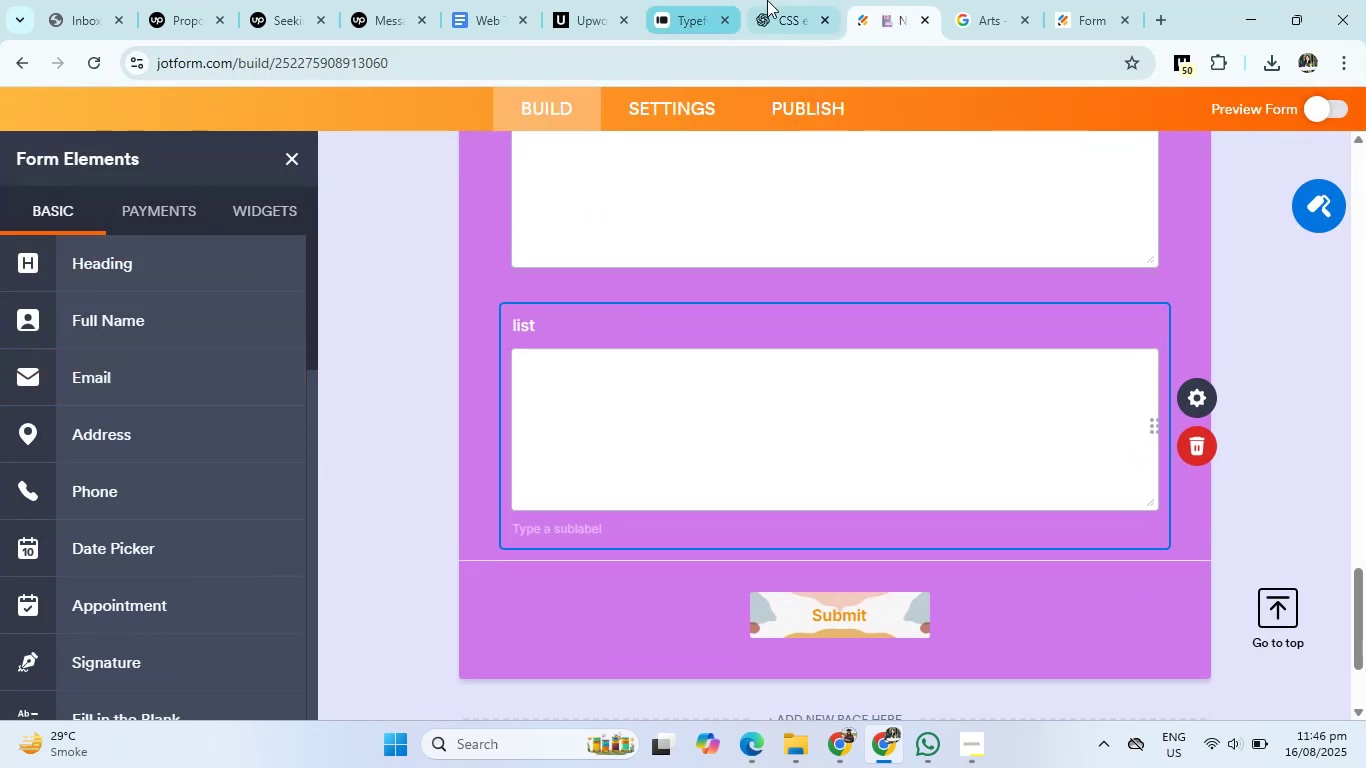 
left_click([767, 0])
 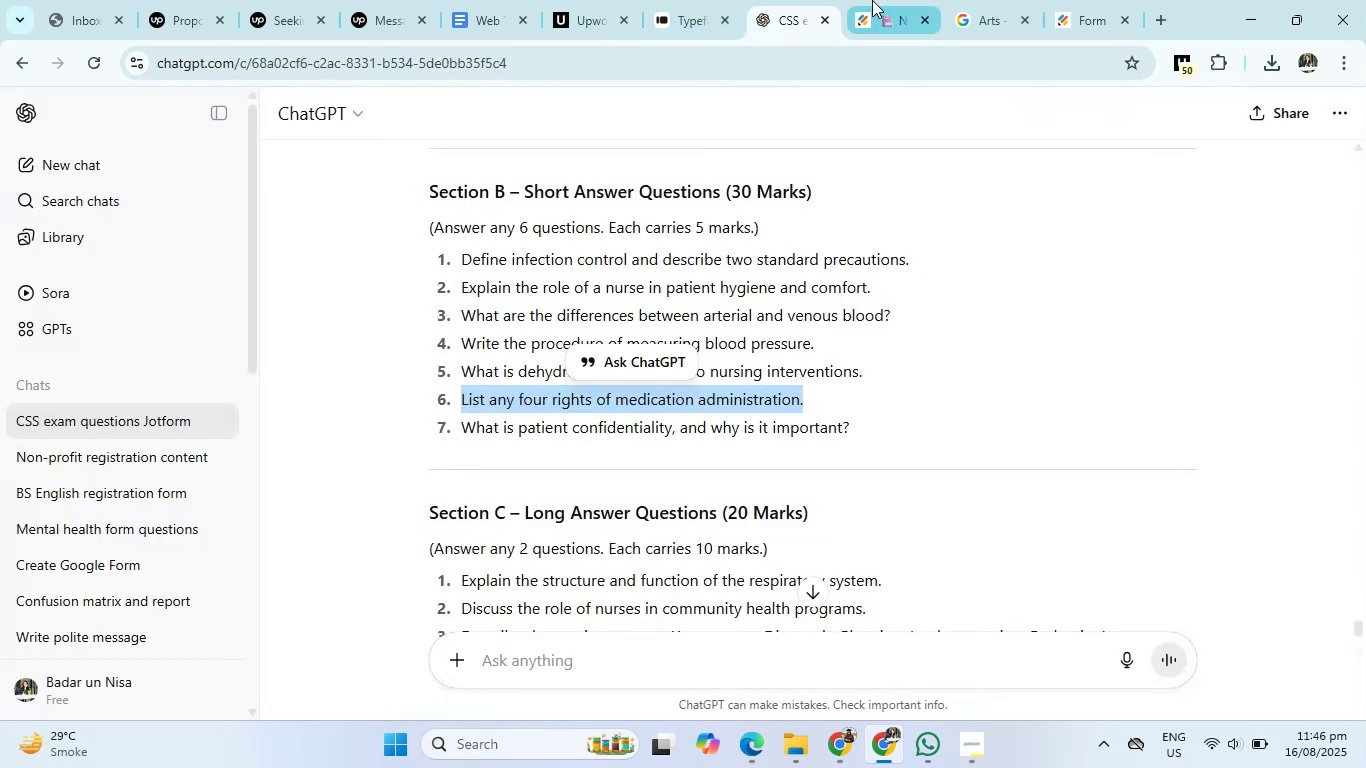 
left_click([876, 1])
 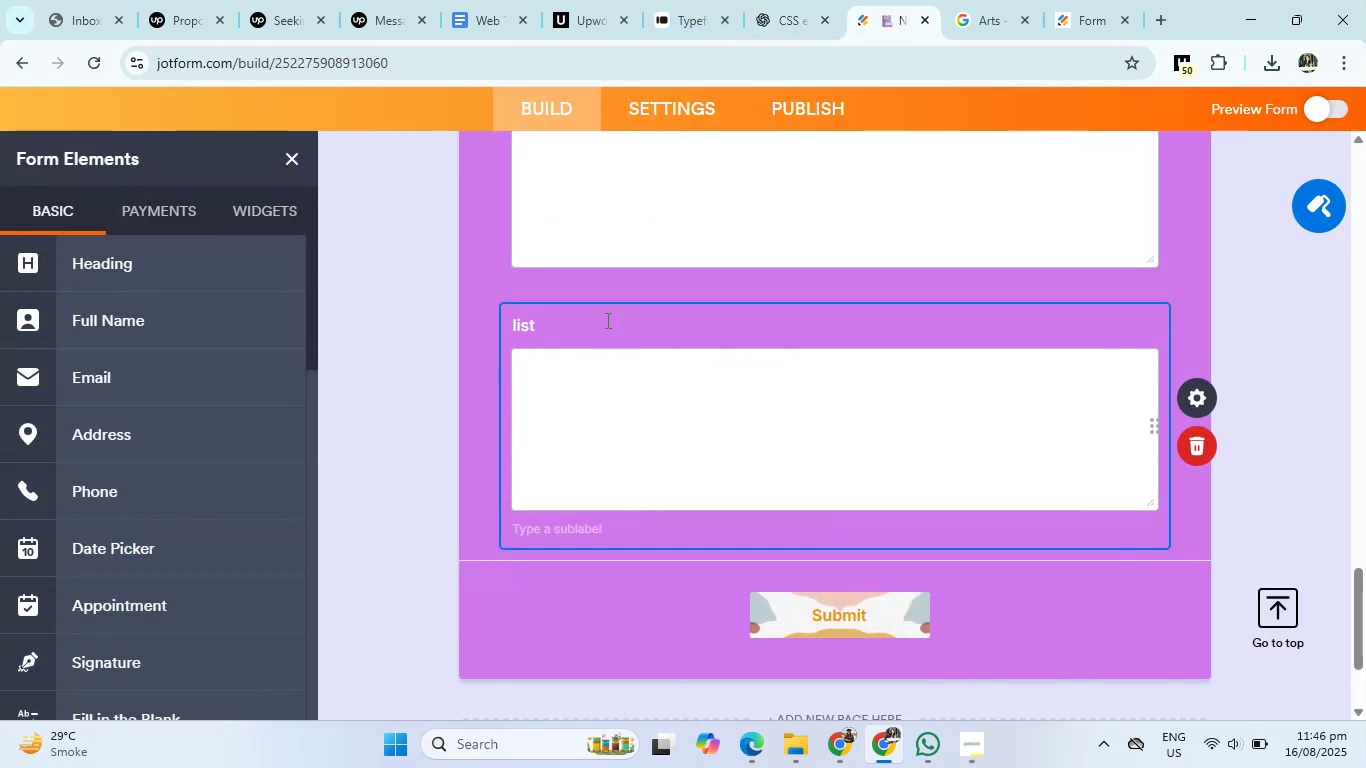 
left_click([606, 320])
 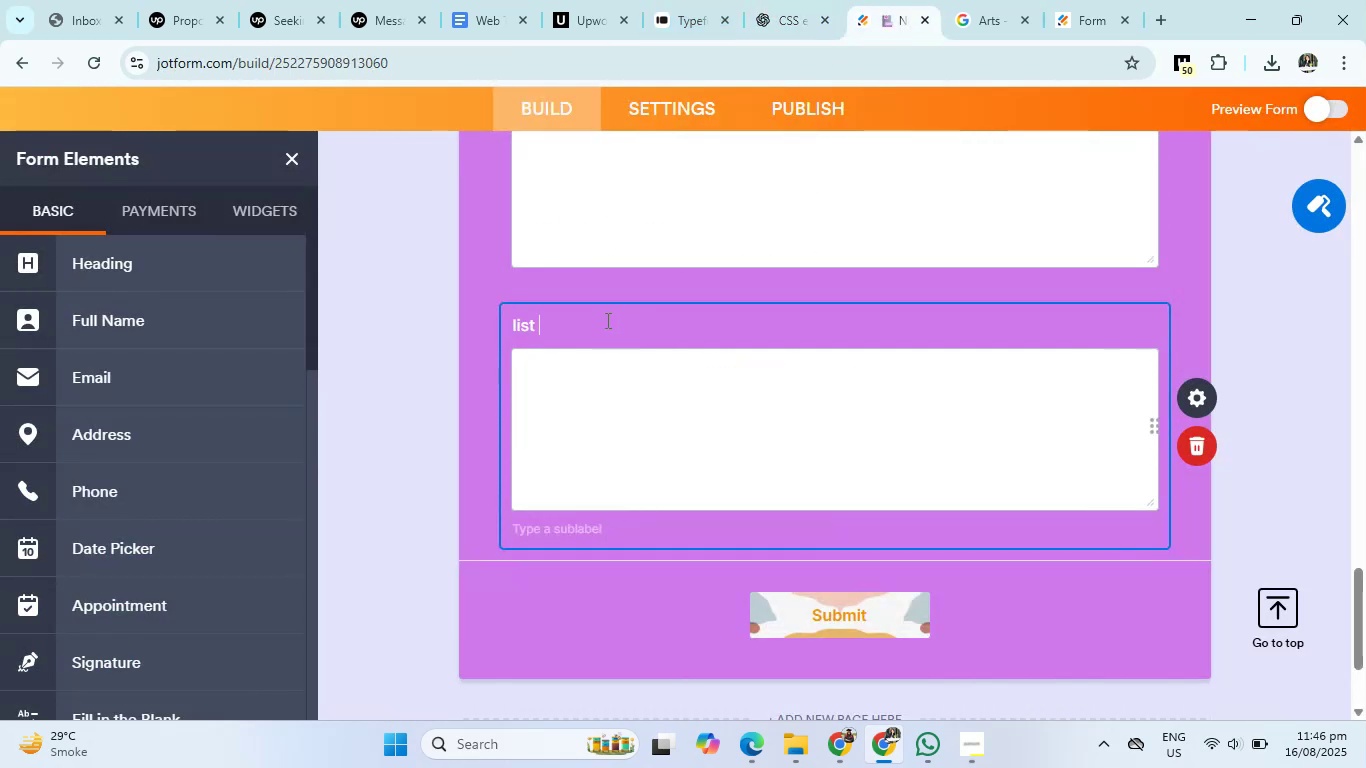 
type(any four )
 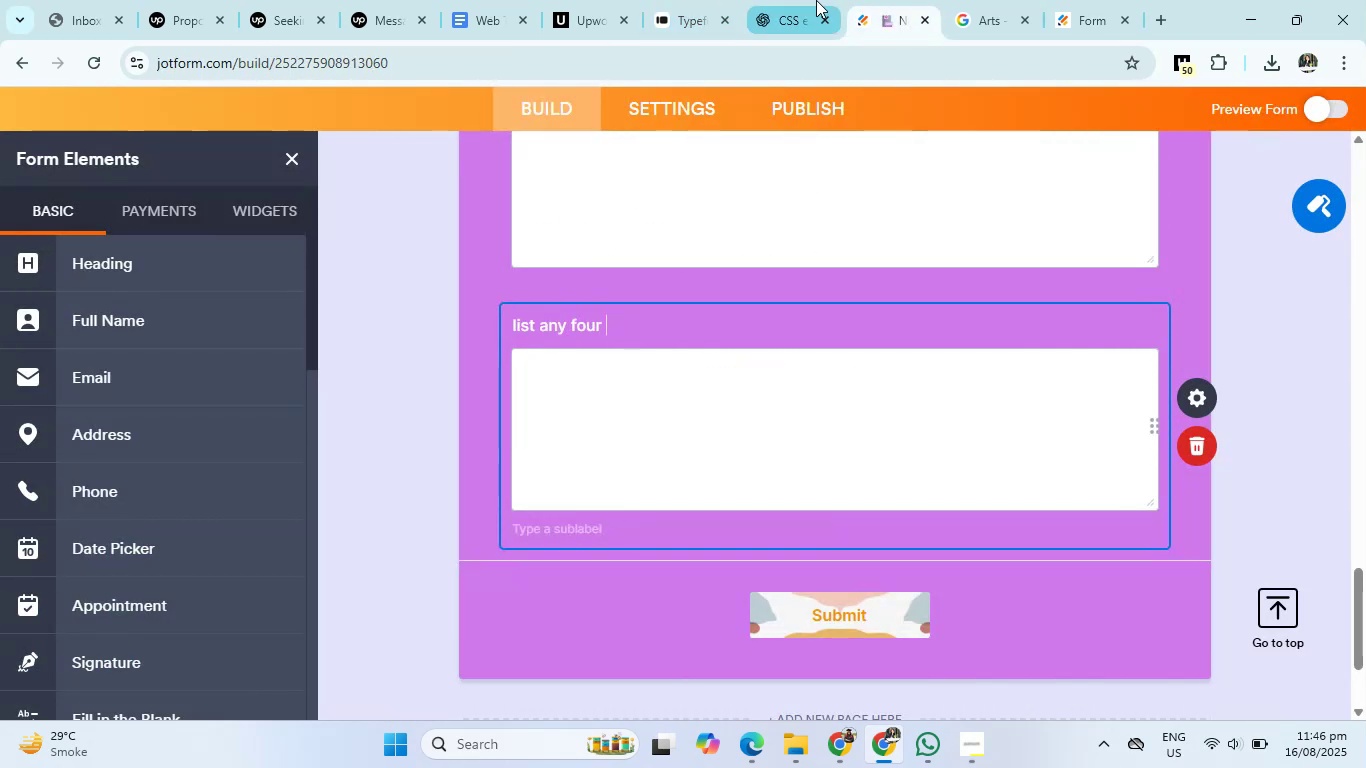 
left_click([816, 0])
 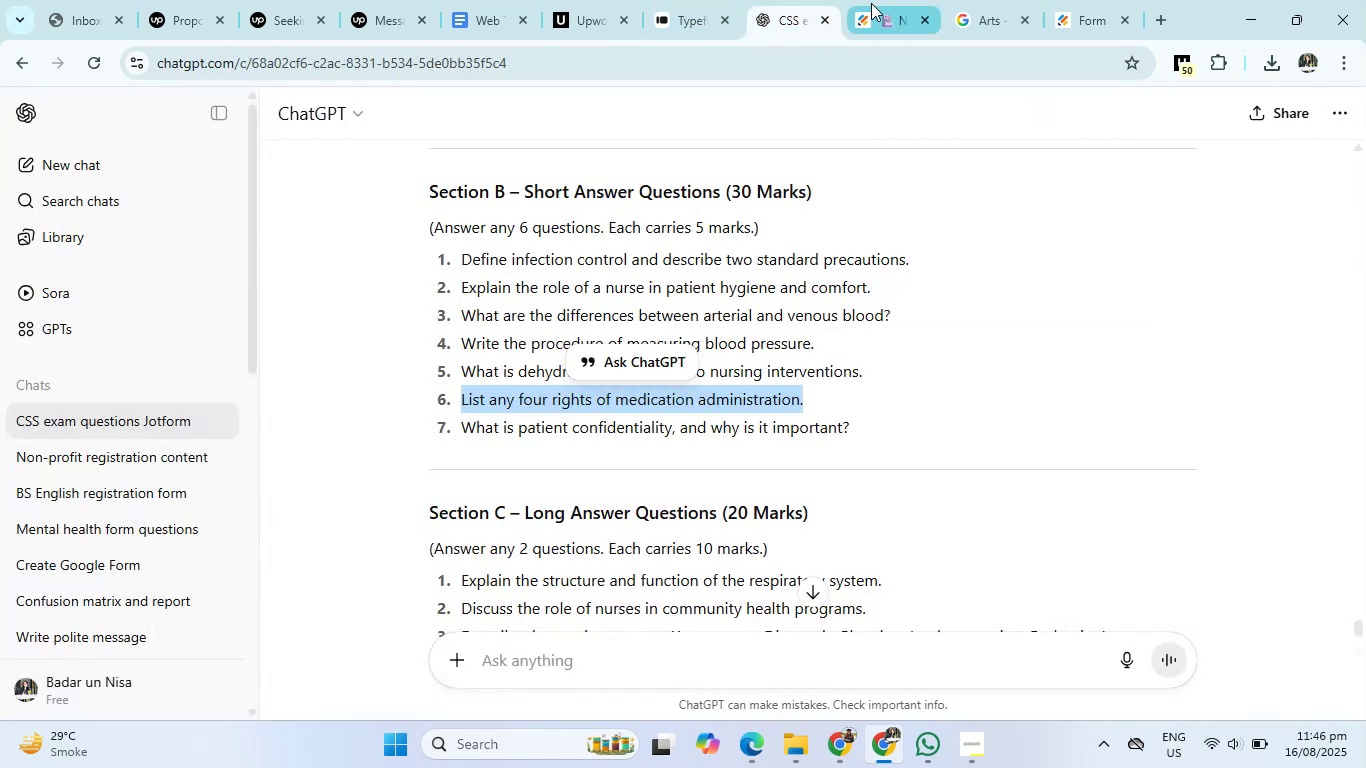 
left_click([871, 3])
 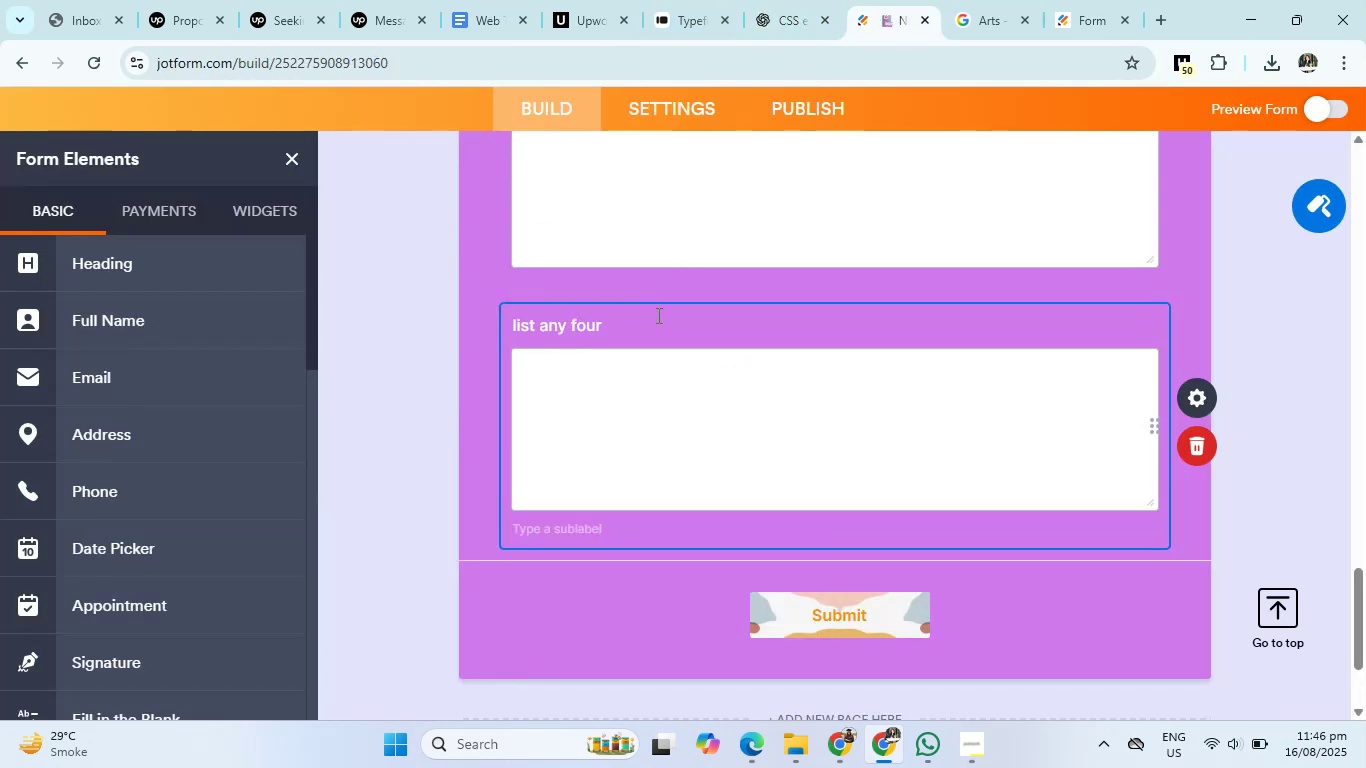 
left_click([657, 315])
 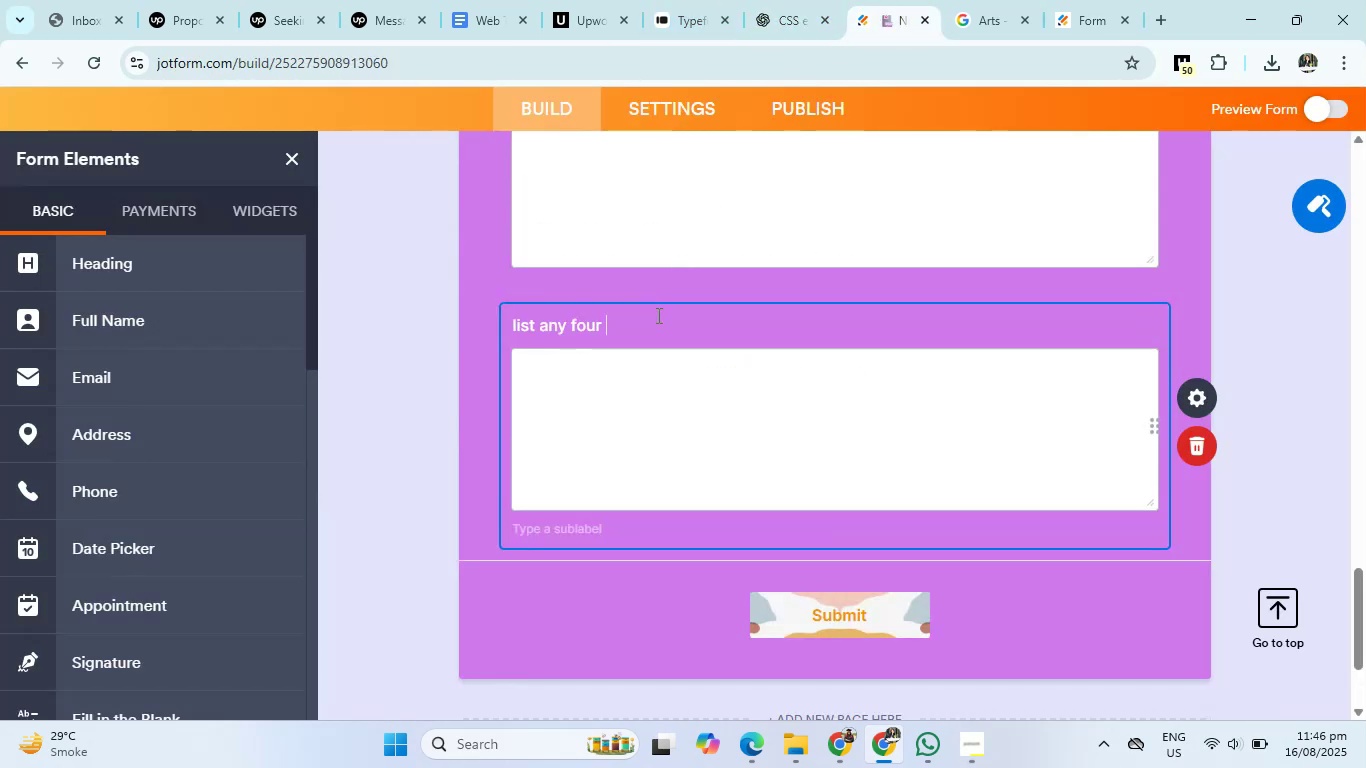 
type(rights of )
 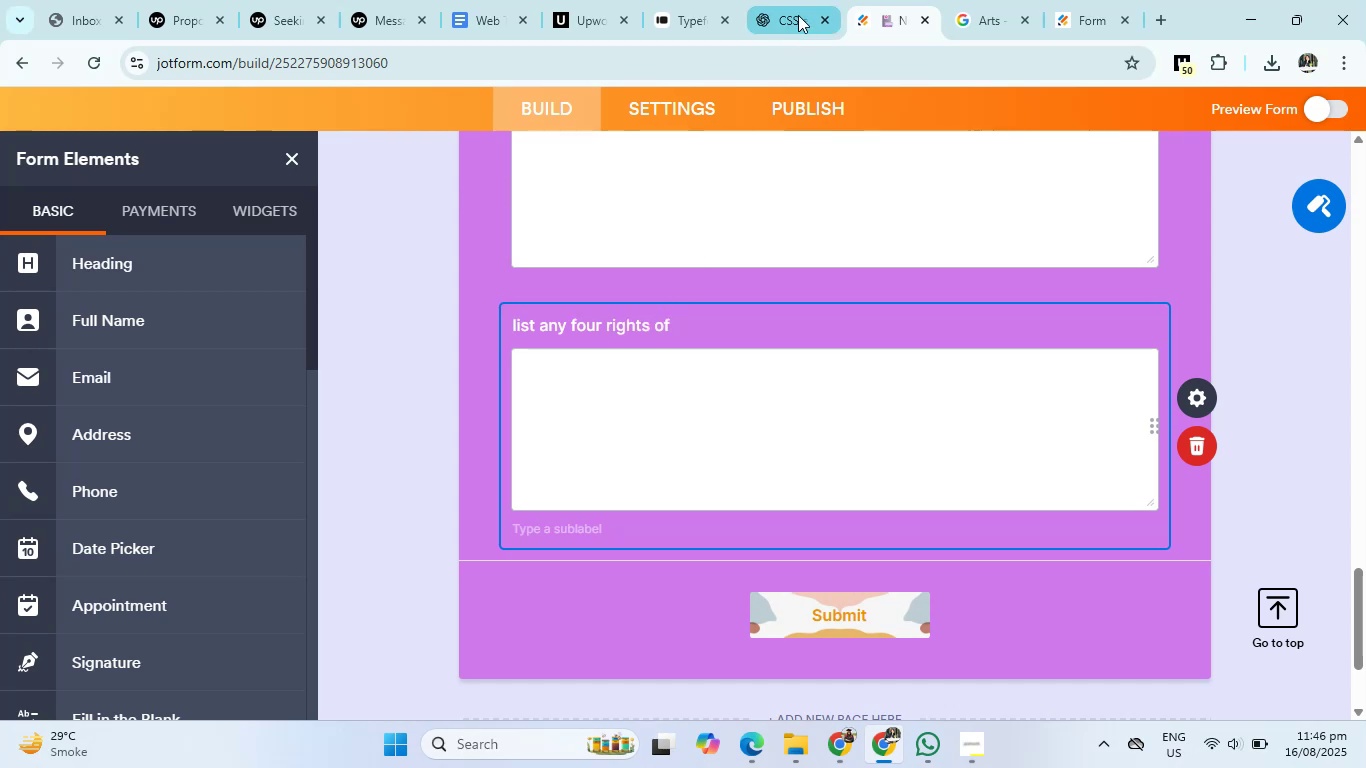 
left_click([796, 11])
 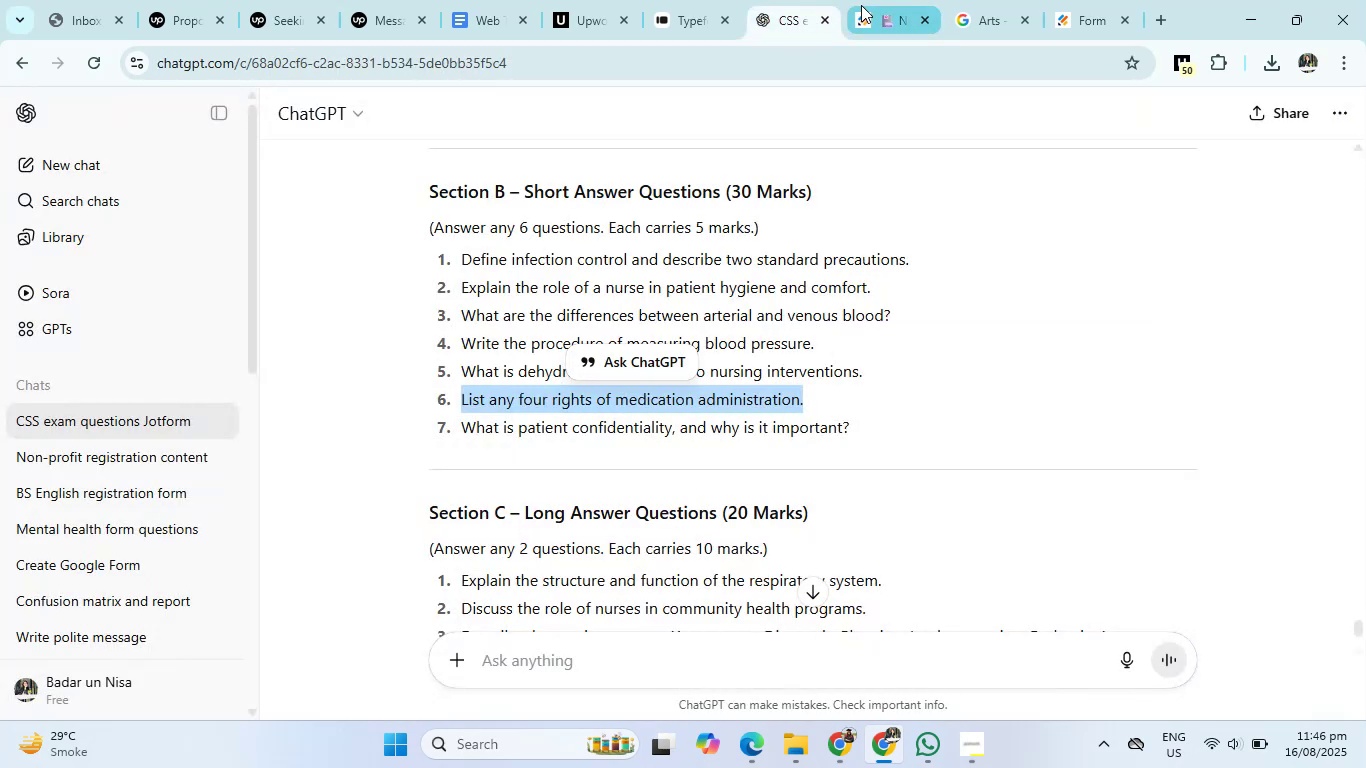 
left_click([861, 5])
 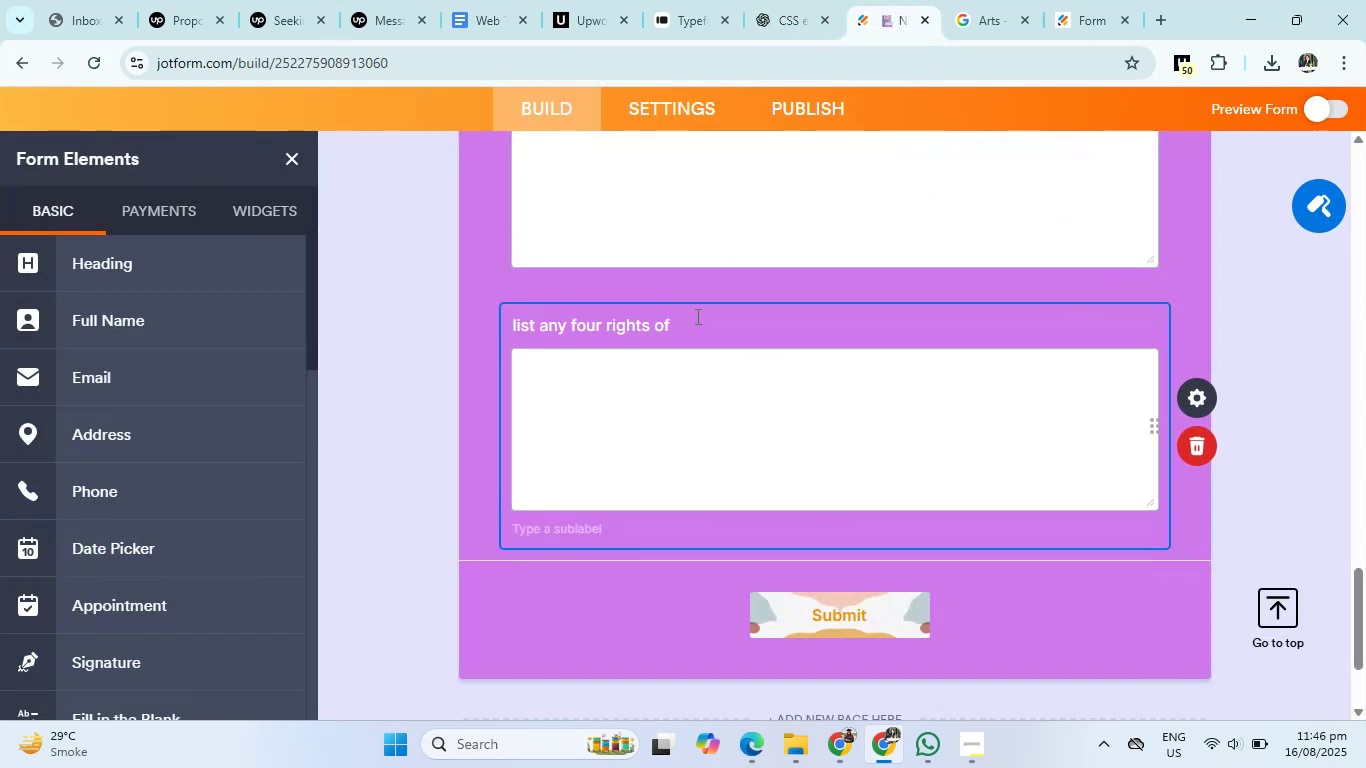 
left_click([696, 316])
 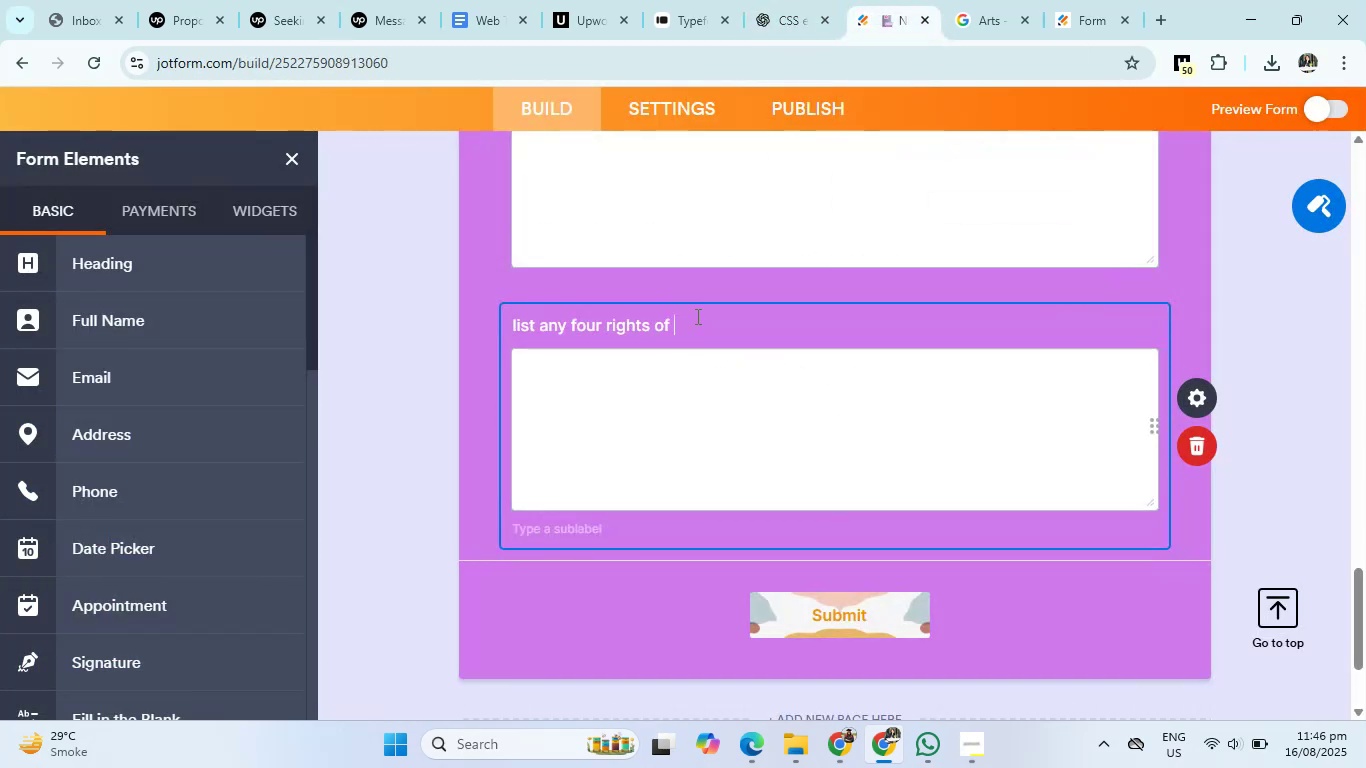 
type(medication )
 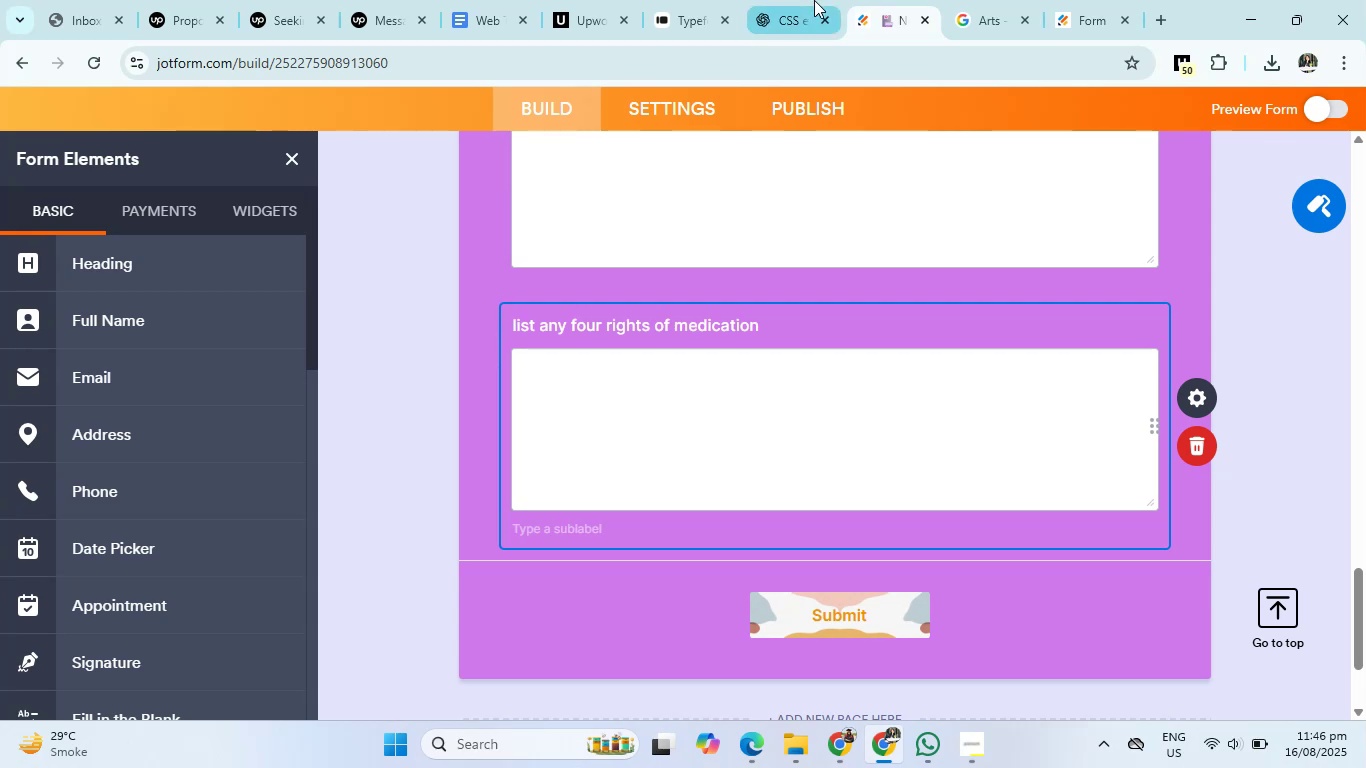 
left_click([814, 0])
 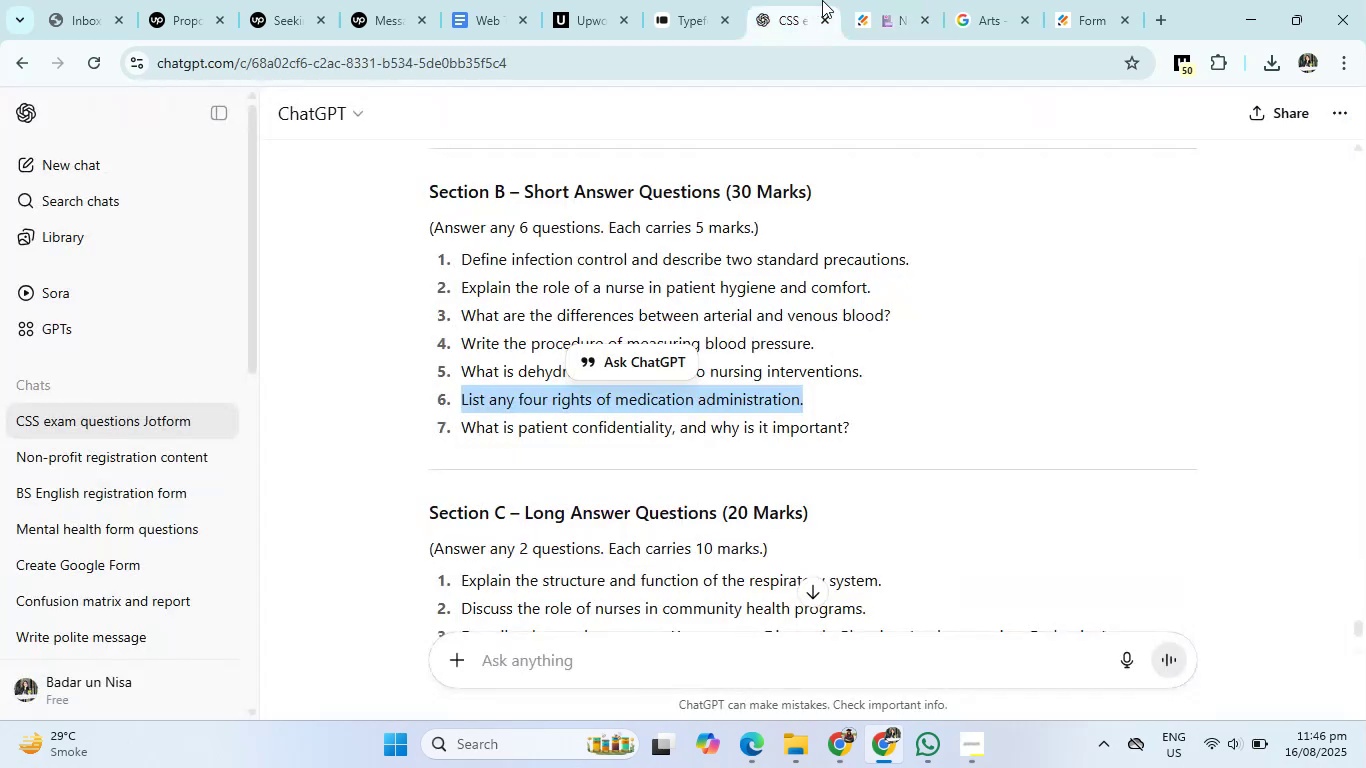 
left_click_drag(start_coordinate=[853, 0], to_coordinate=[868, 37])
 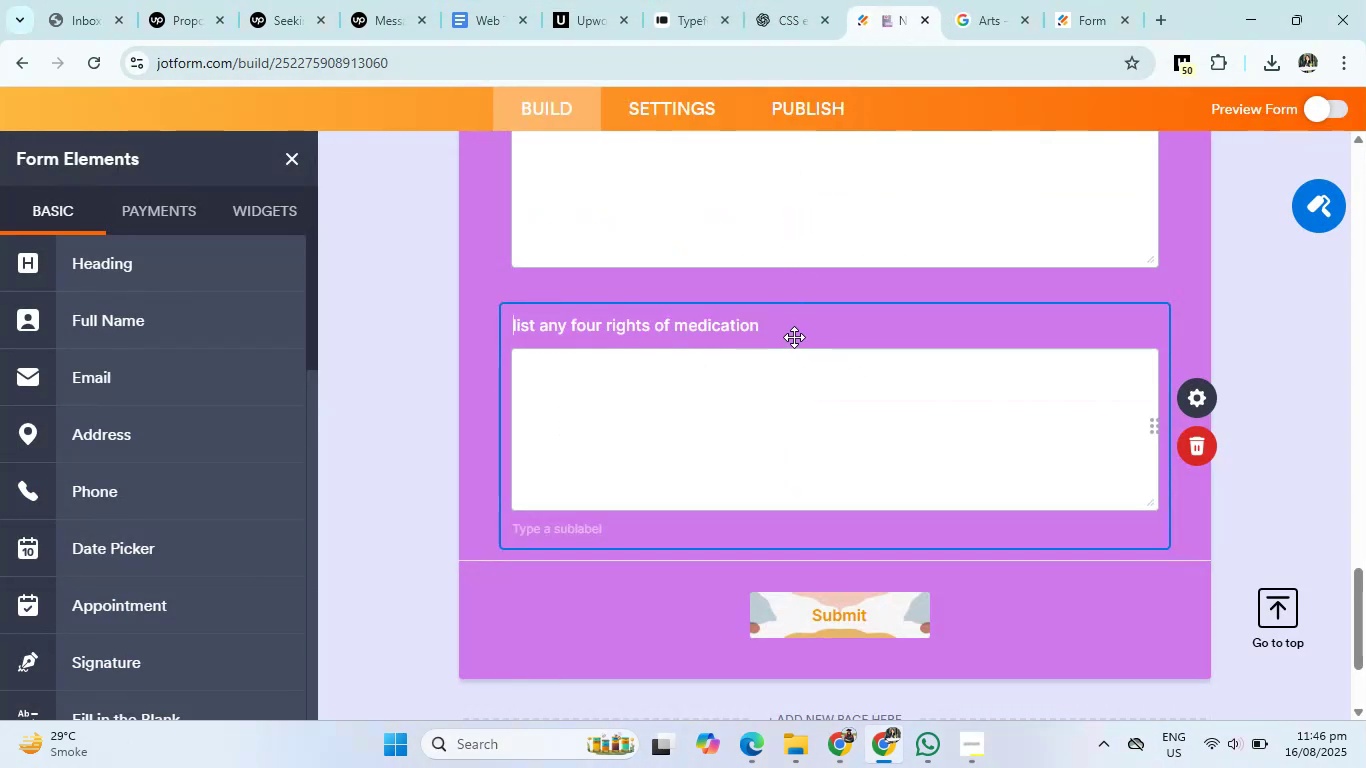 
left_click([794, 331])
 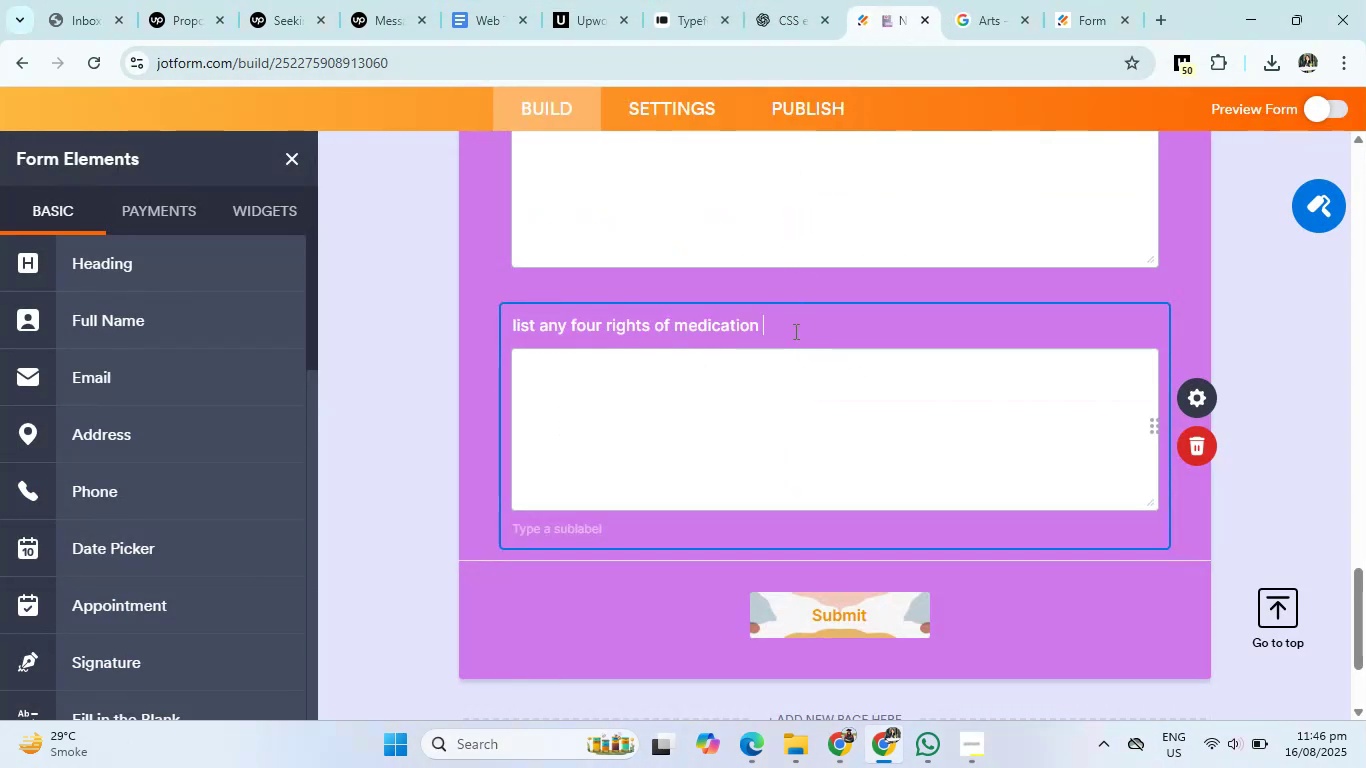 
type(admis)
key(Backspace)
type(nstration)
 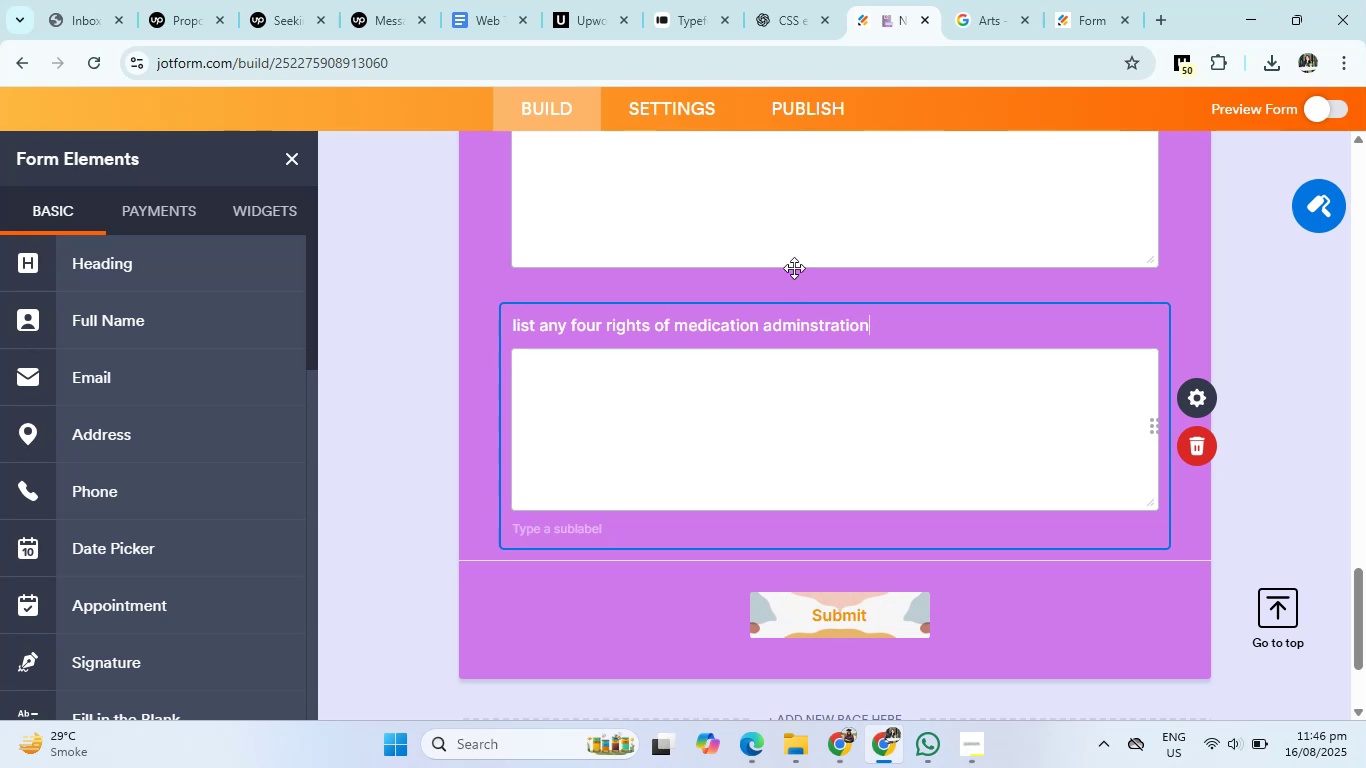 
left_click([783, 0])
 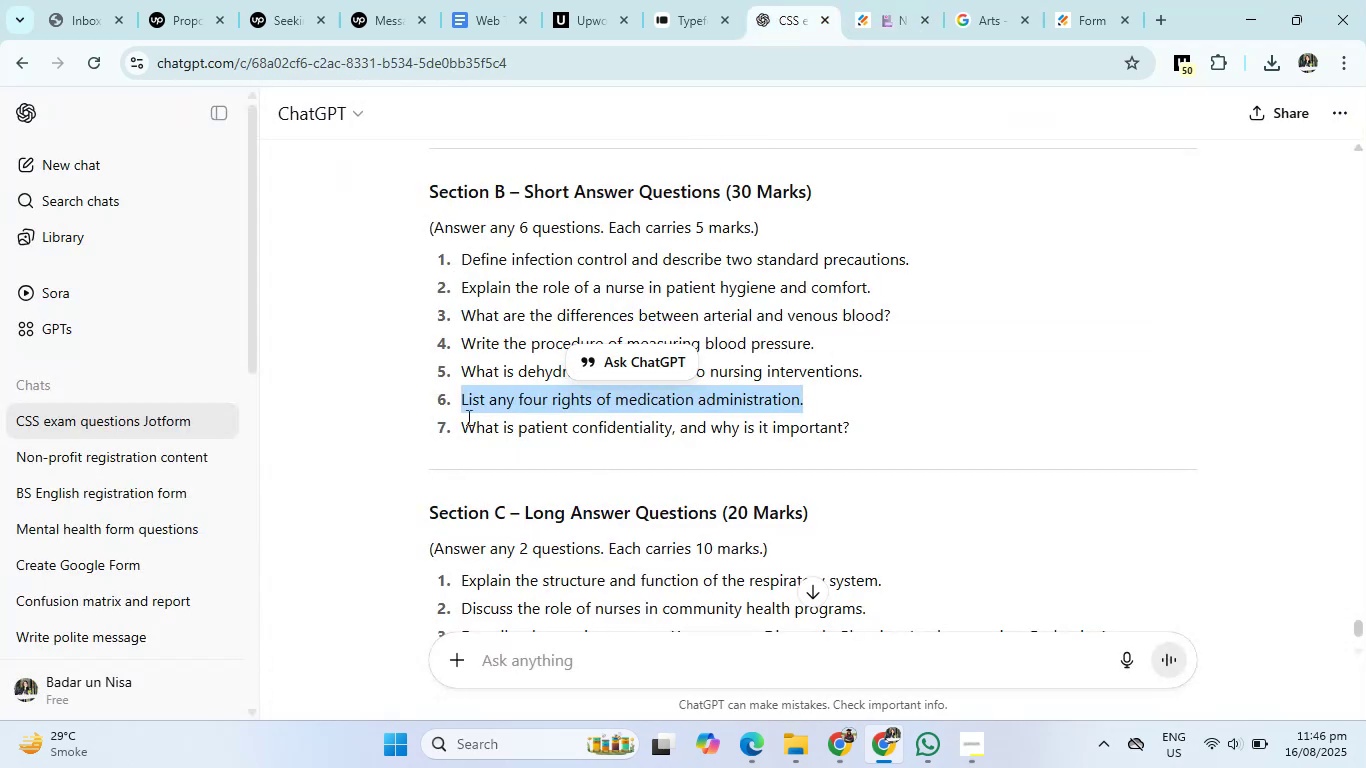 
left_click_drag(start_coordinate=[460, 425], to_coordinate=[871, 425])
 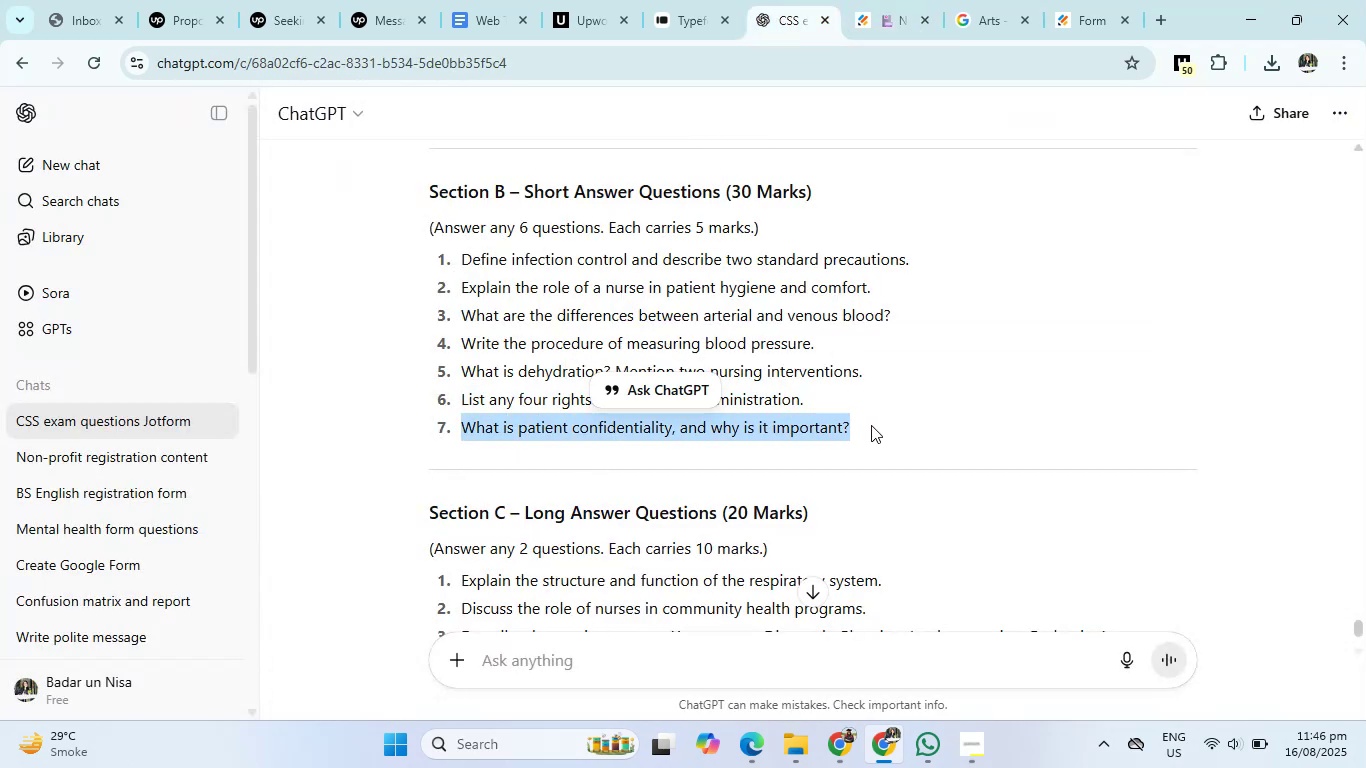 
left_click([865, 15])
 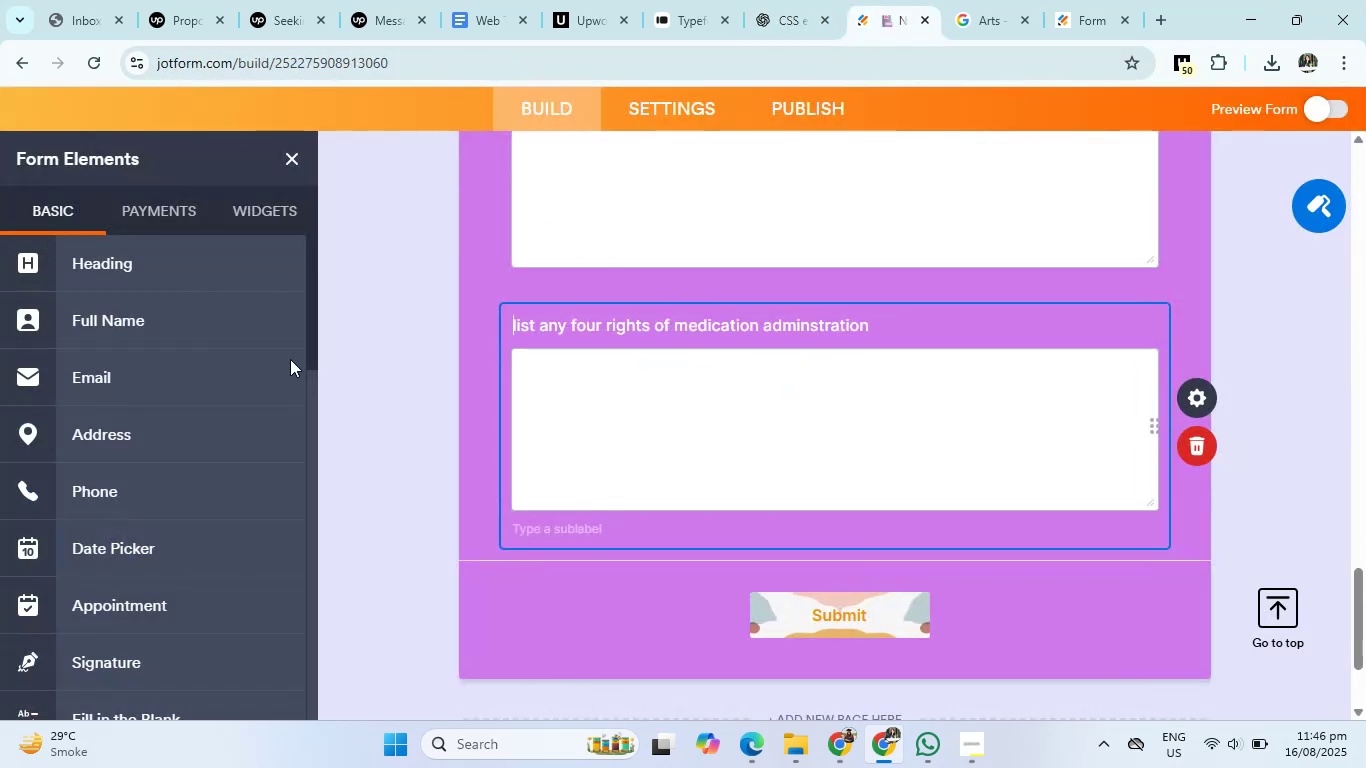 
scroll: coordinate [116, 470], scroll_direction: down, amount: 4.0
 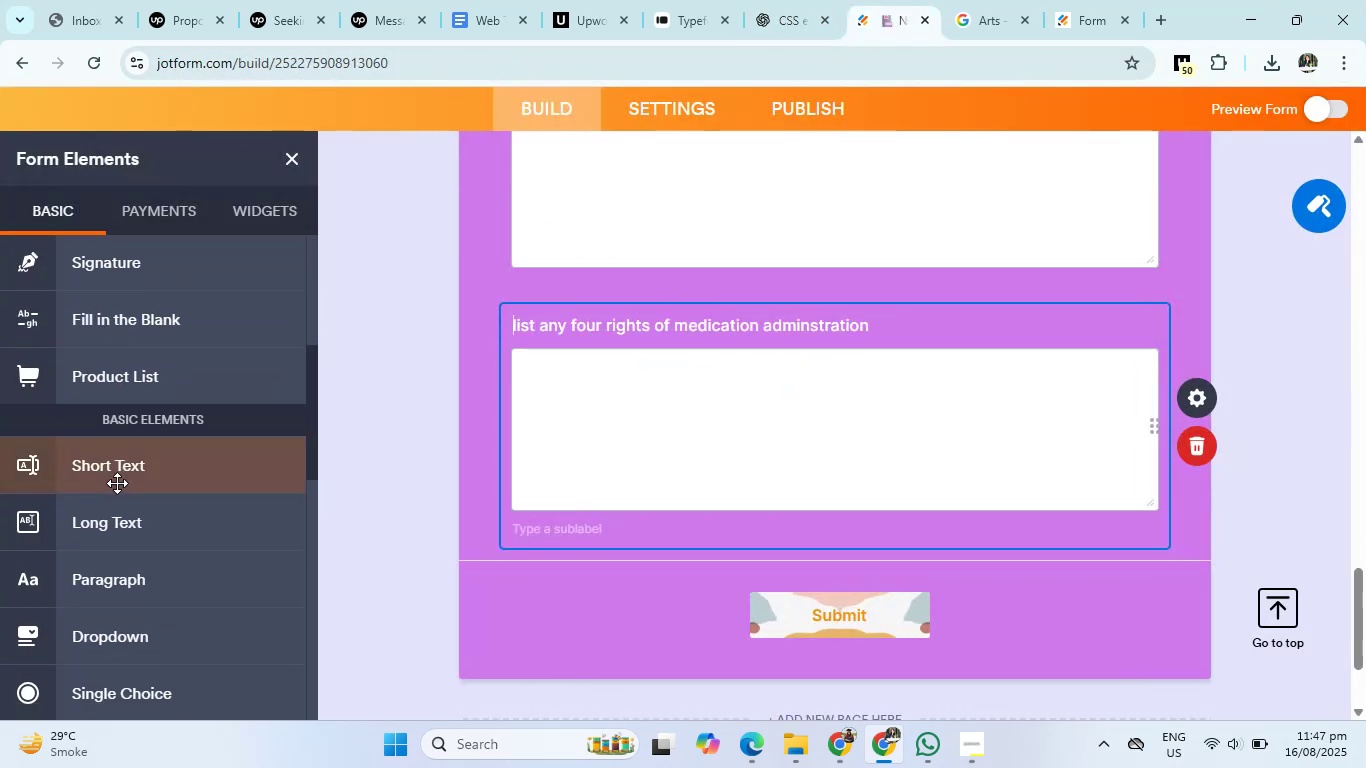 
left_click([118, 513])
 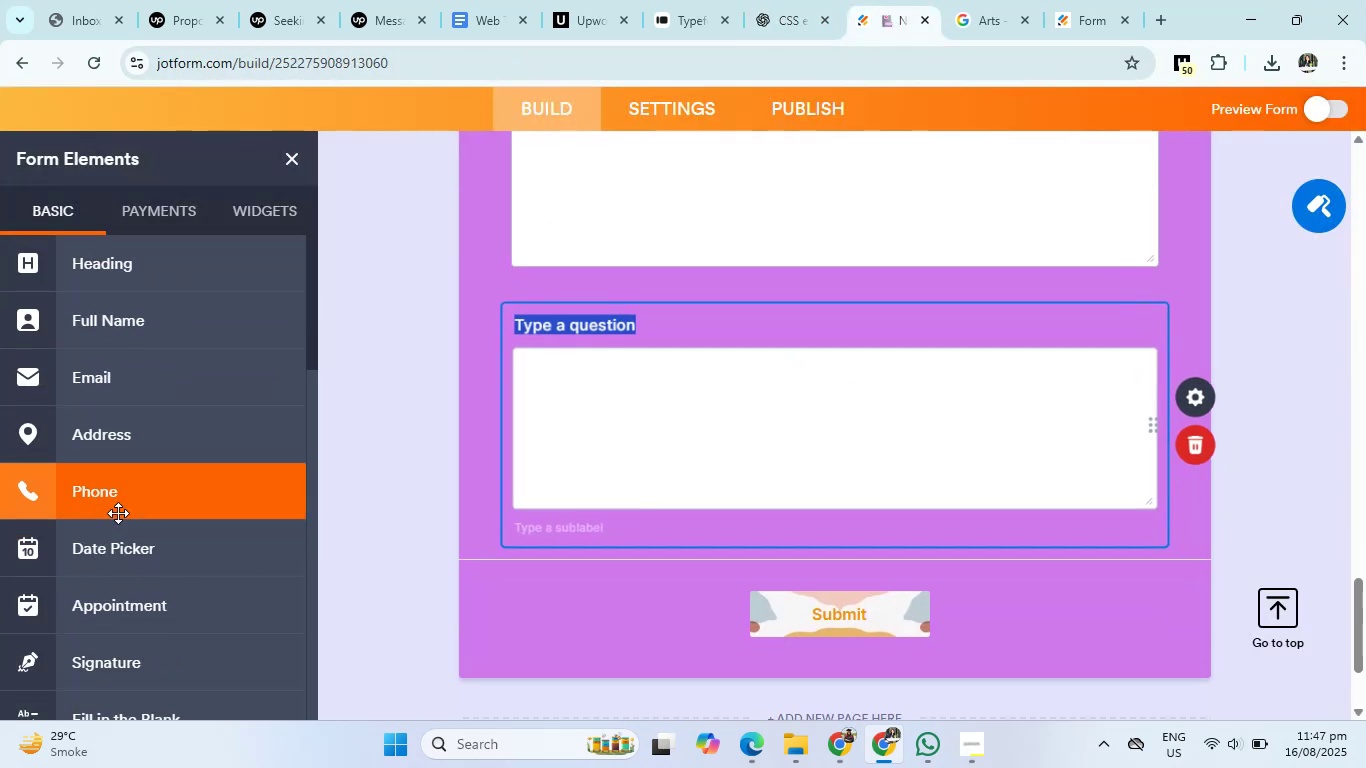 
key(Backspace)
type(What is patient)
 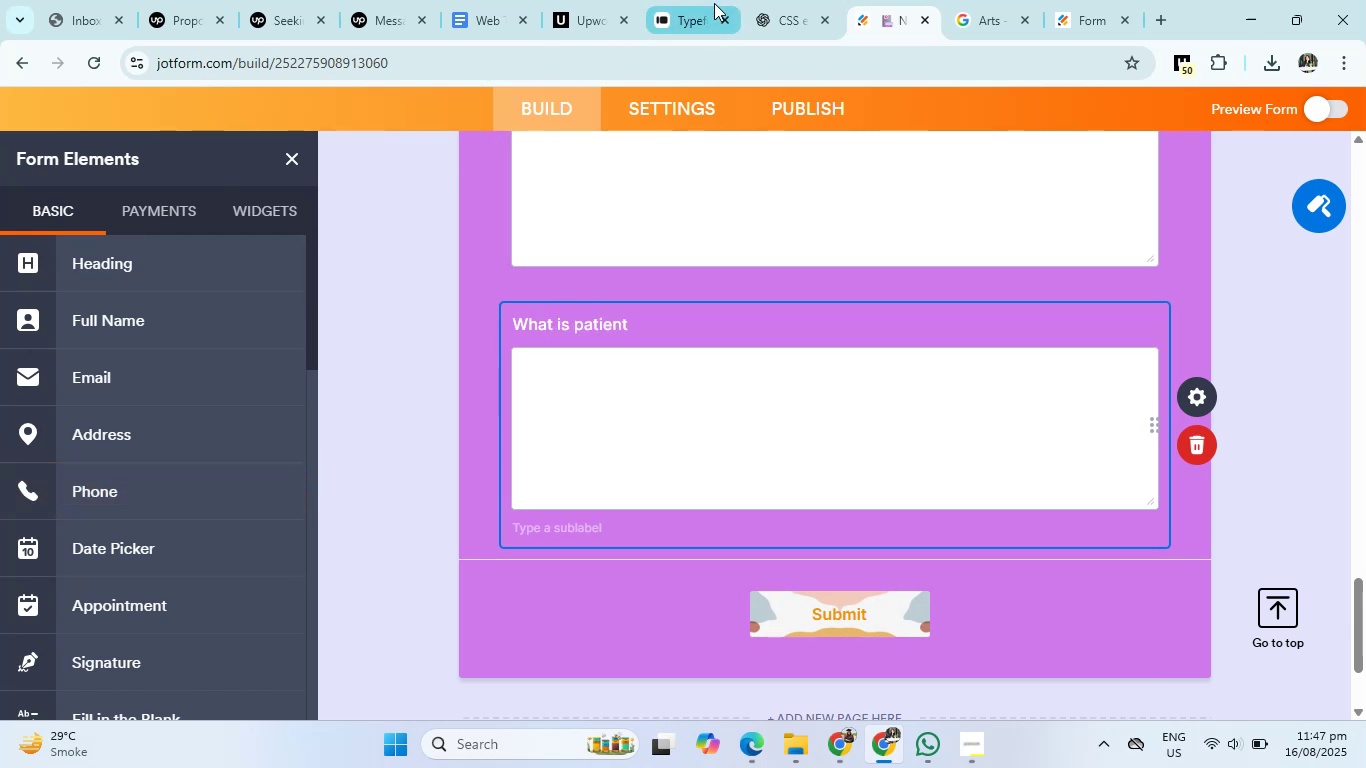 
left_click([776, 13])
 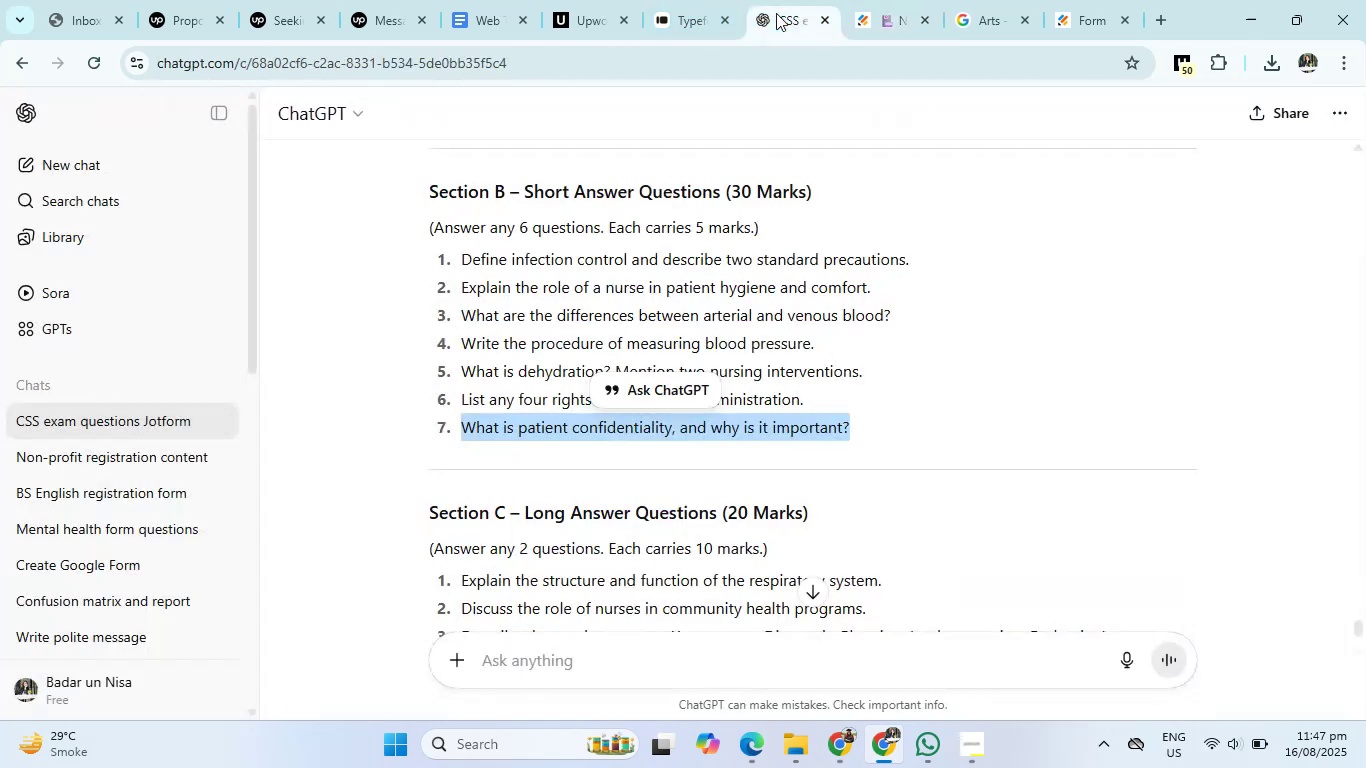 
left_click([874, 0])
 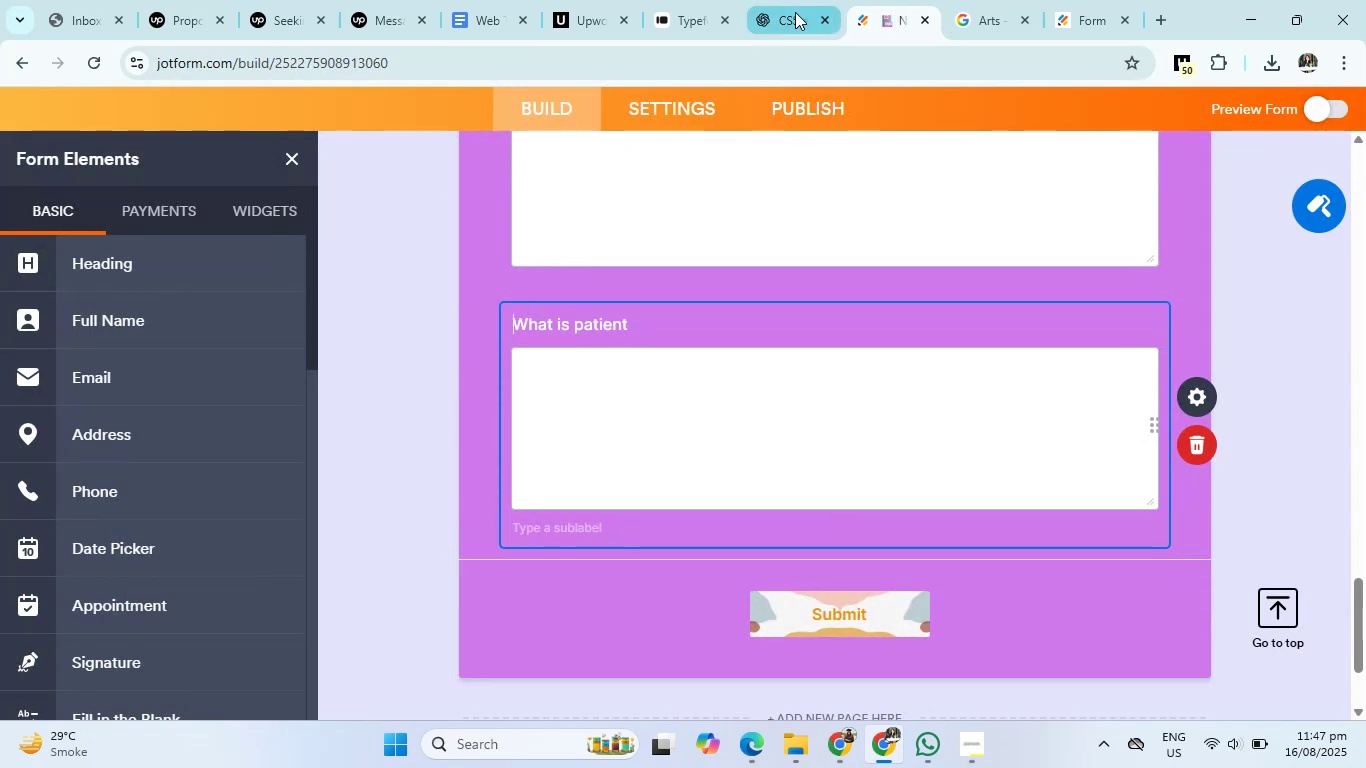 
left_click([794, 12])
 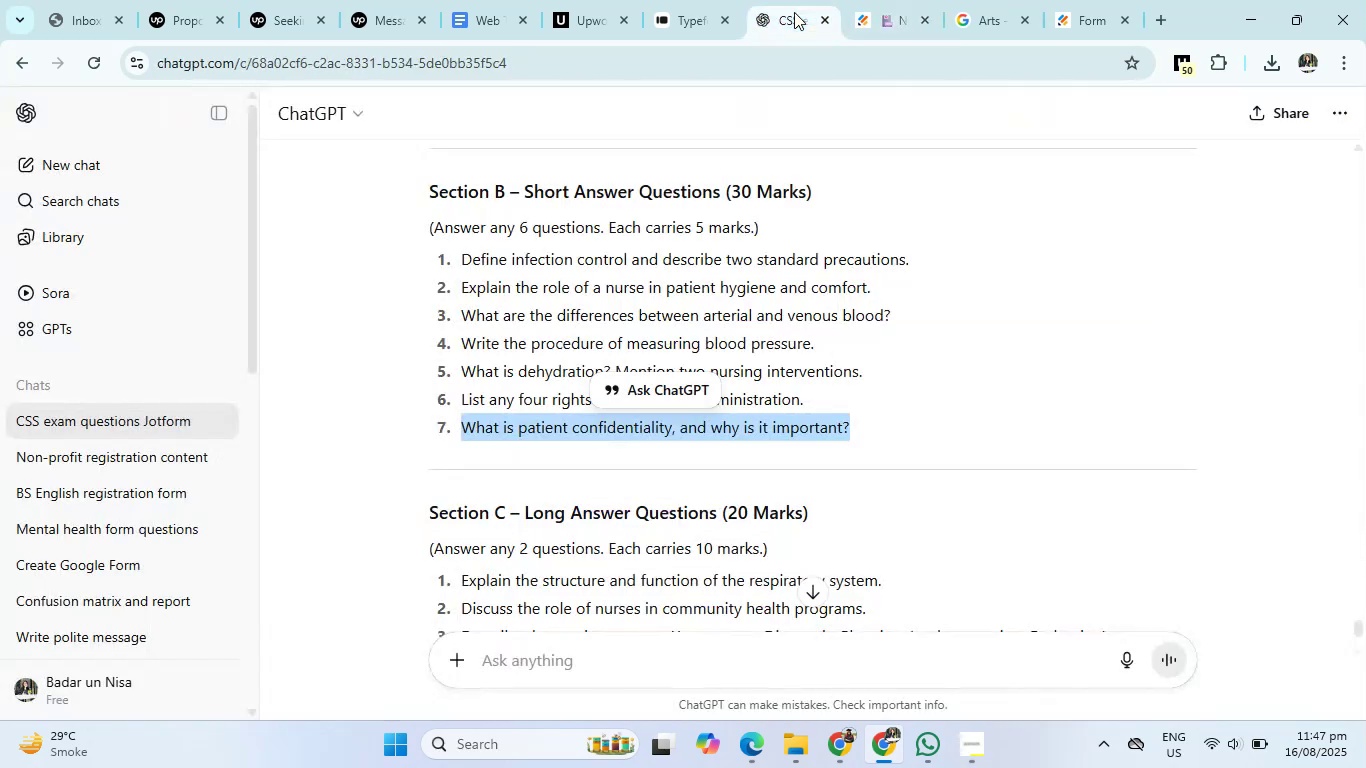 
key(Control+C)
 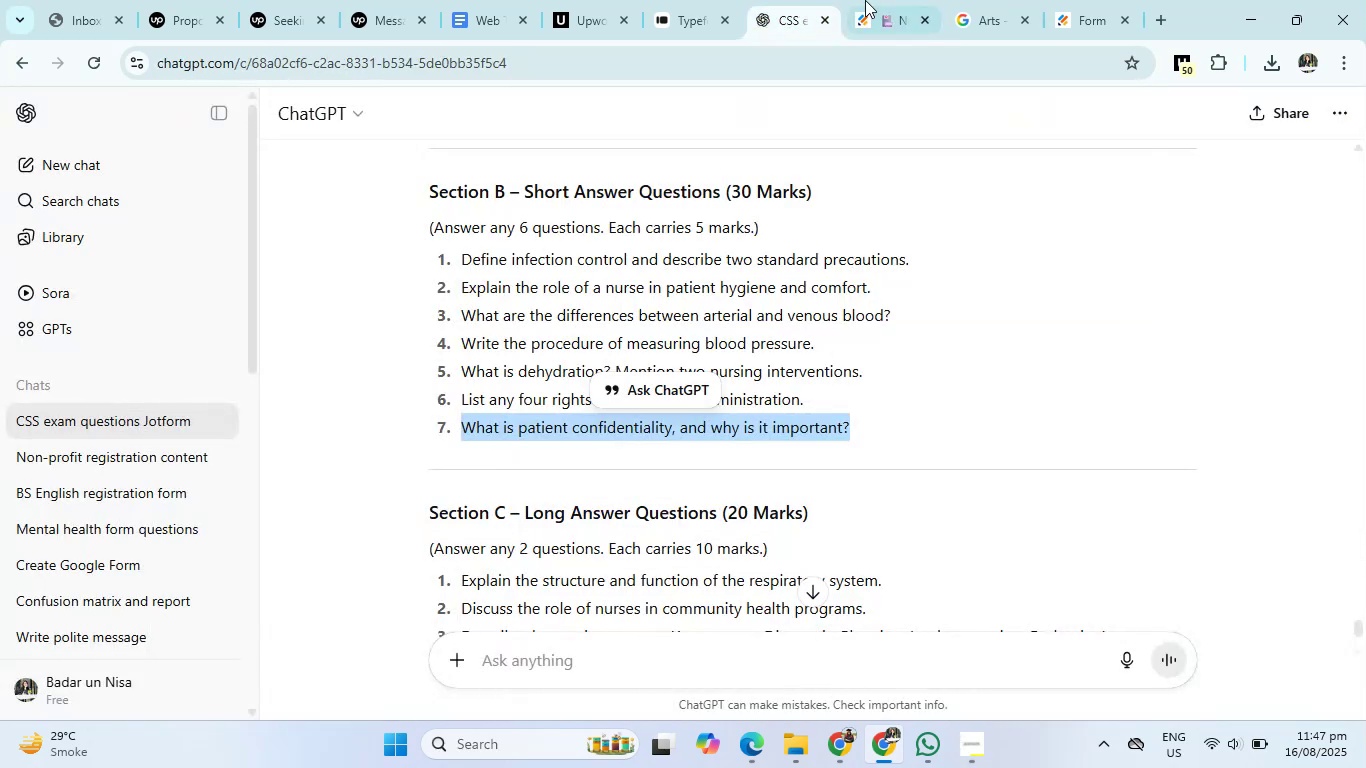 
left_click([869, 0])
 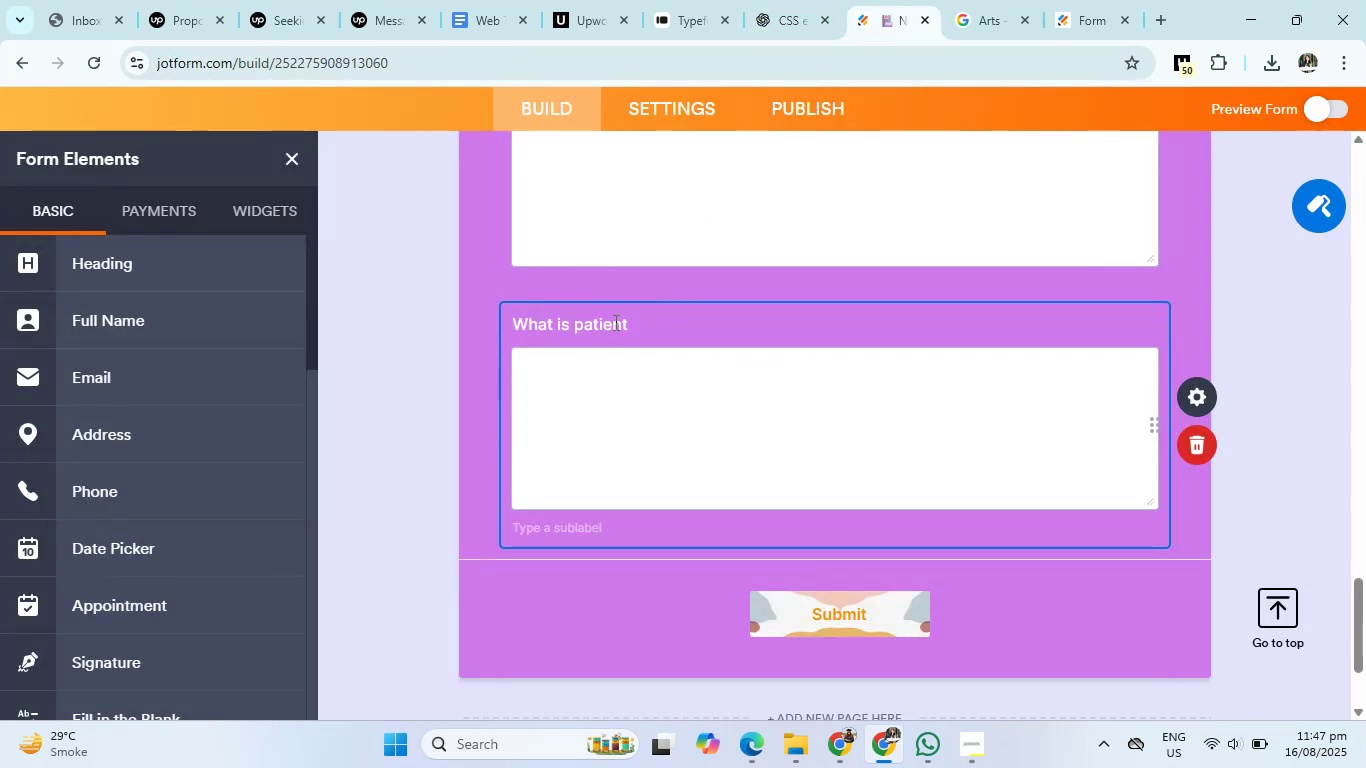 
left_click_drag(start_coordinate=[630, 322], to_coordinate=[487, 323])
 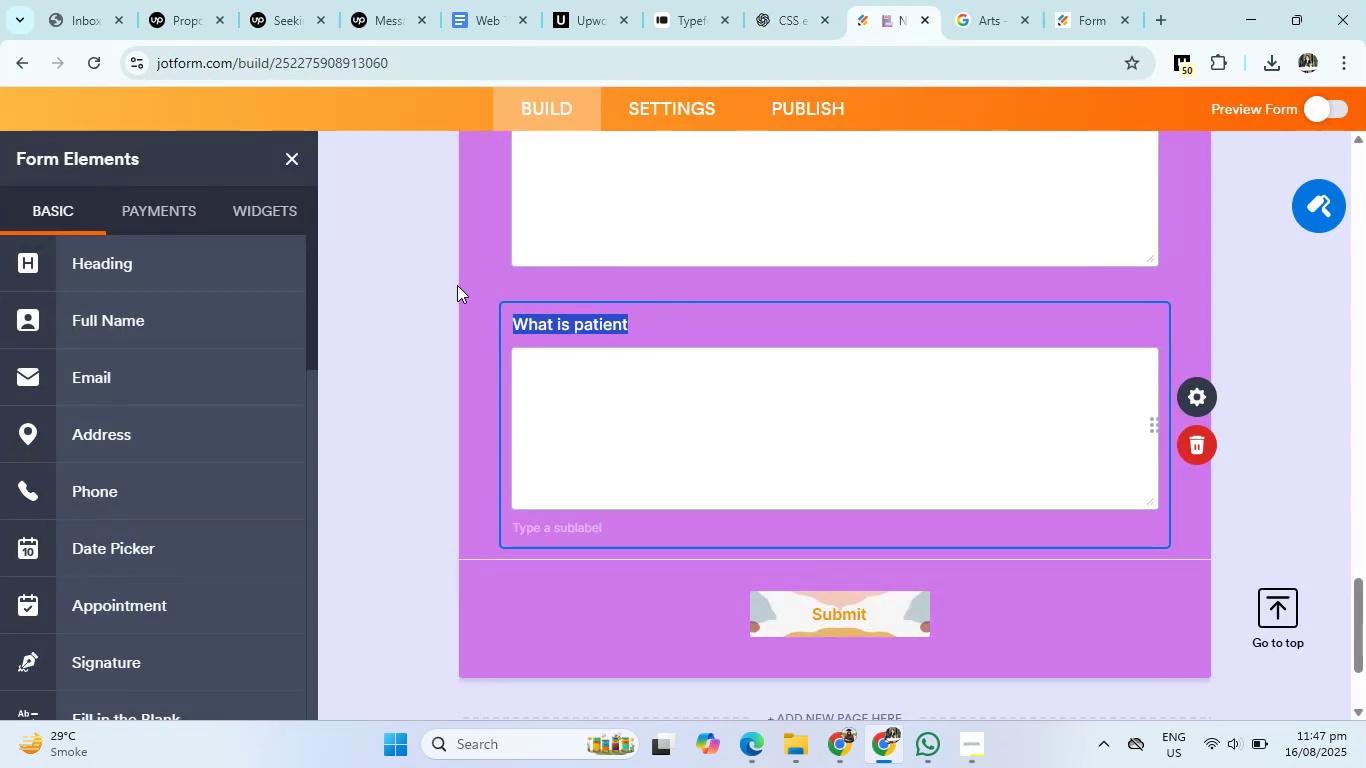 
key(Backspace)
 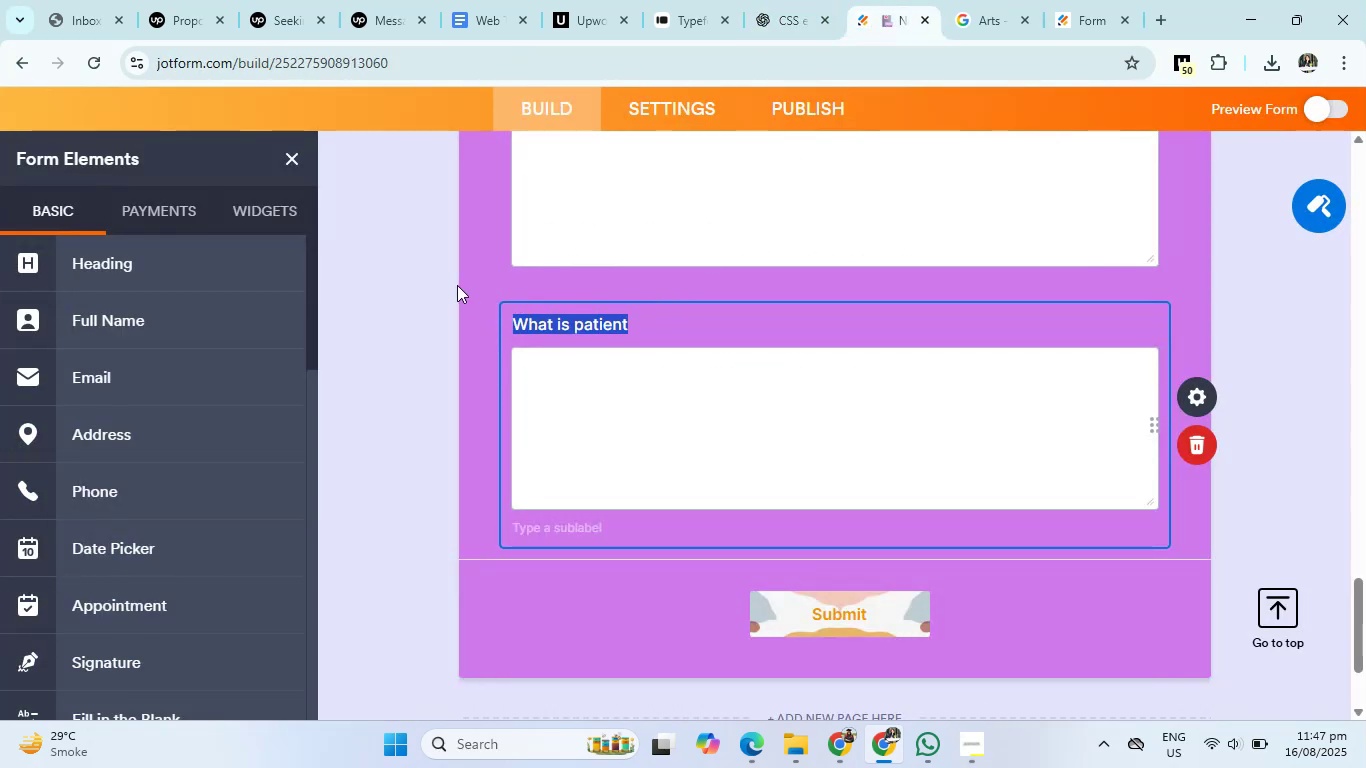 
key(Control+ControlLeft)
 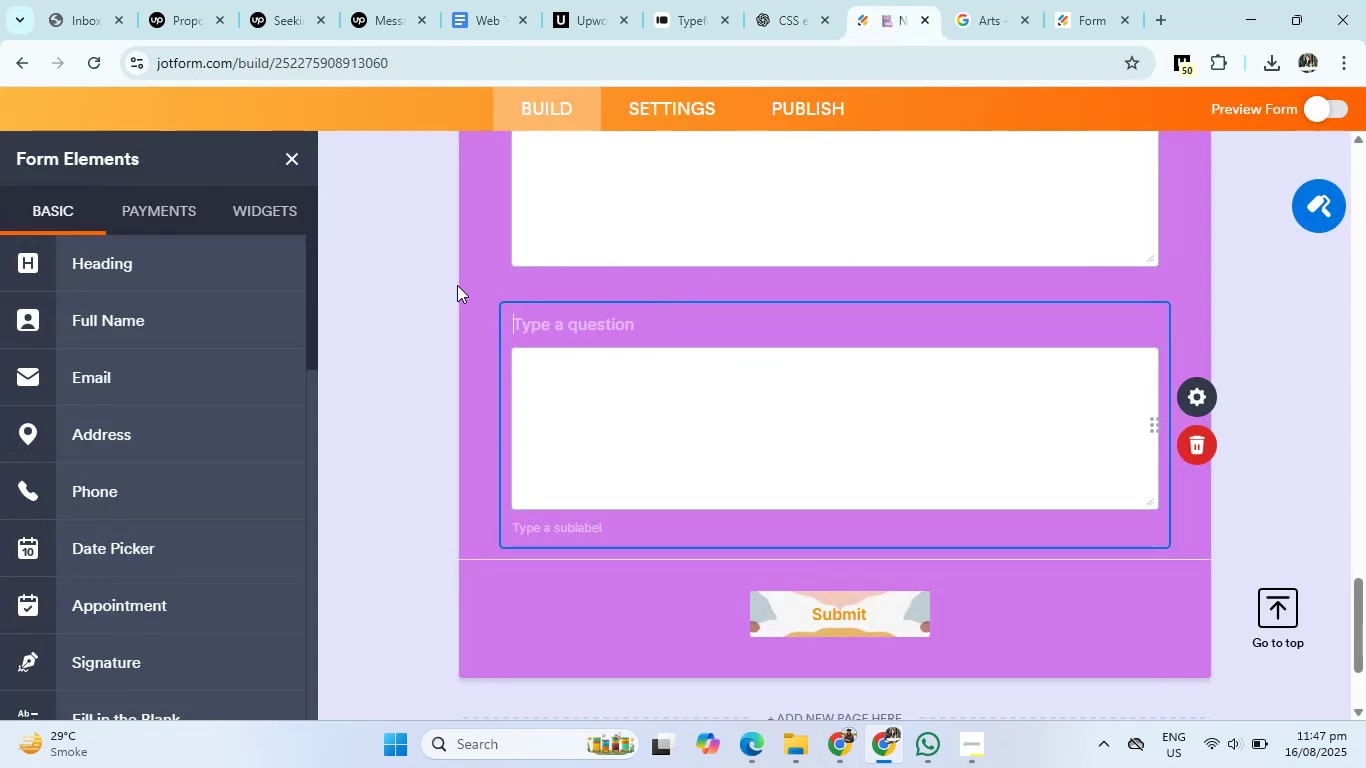 
key(Control+V)
 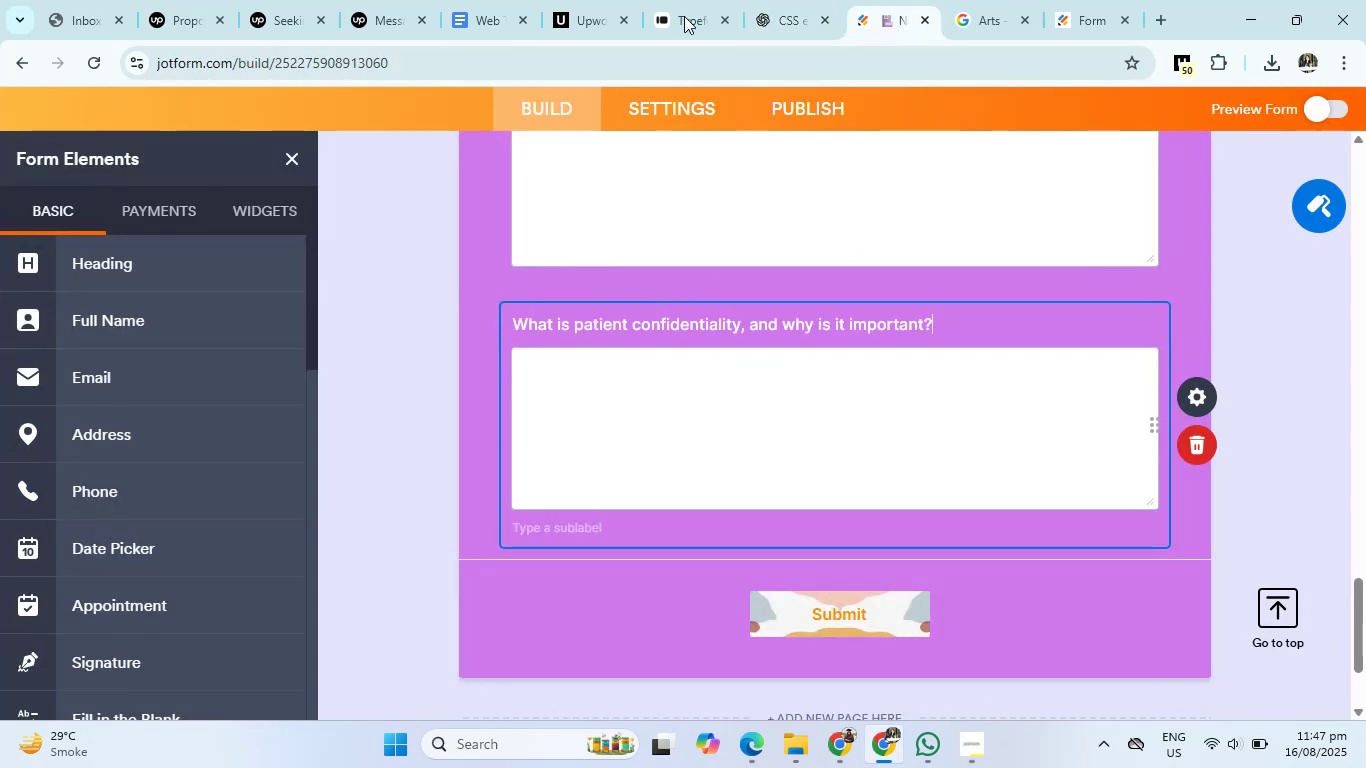 
left_click([745, 0])
 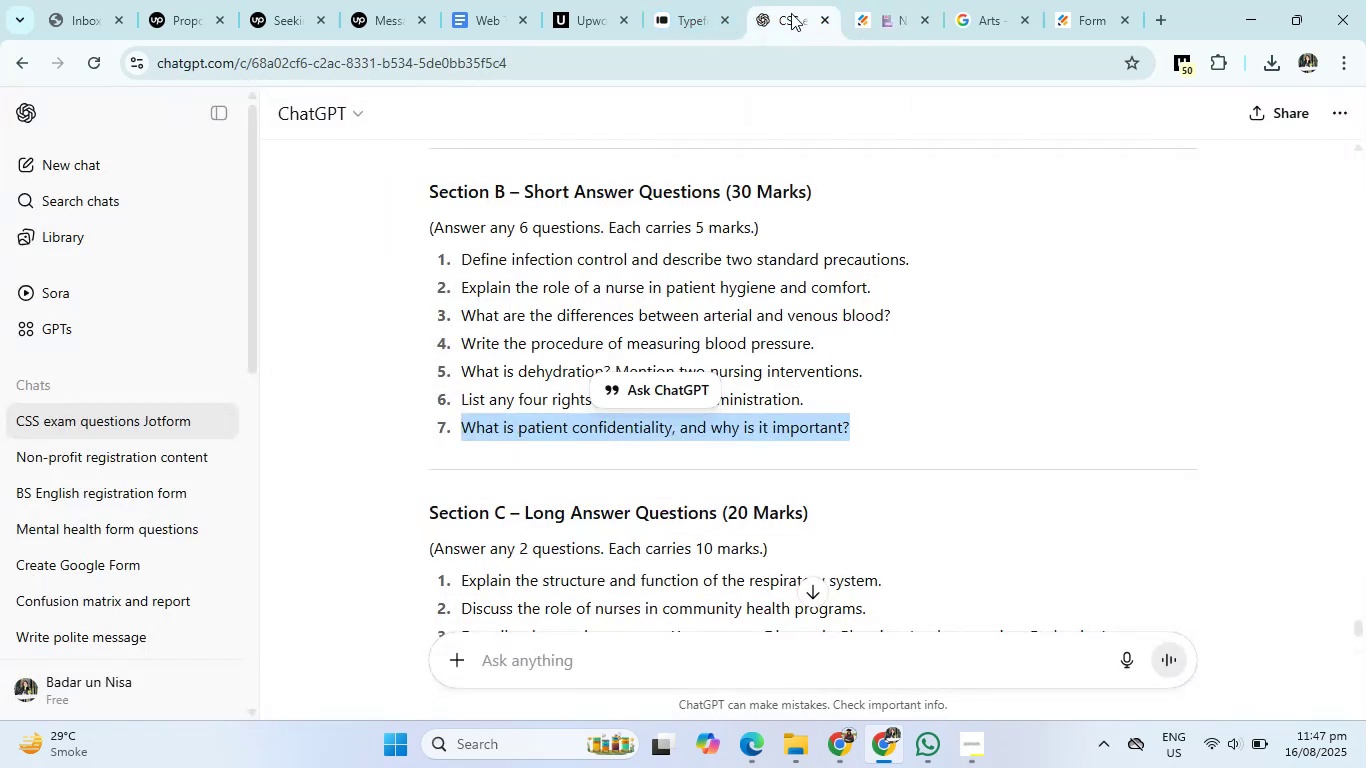 
scroll: coordinate [655, 323], scroll_direction: down, amount: 3.0
 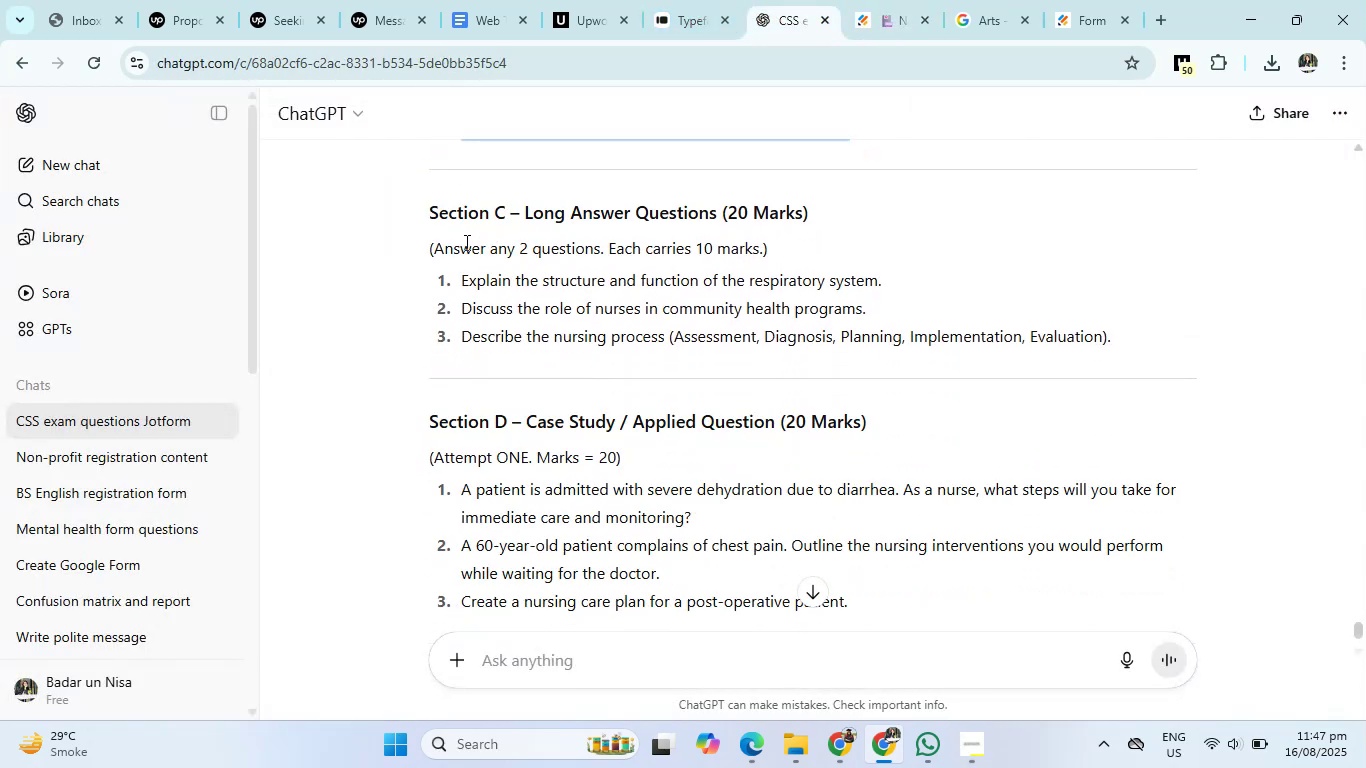 
left_click_drag(start_coordinate=[423, 215], to_coordinate=[868, 212])
 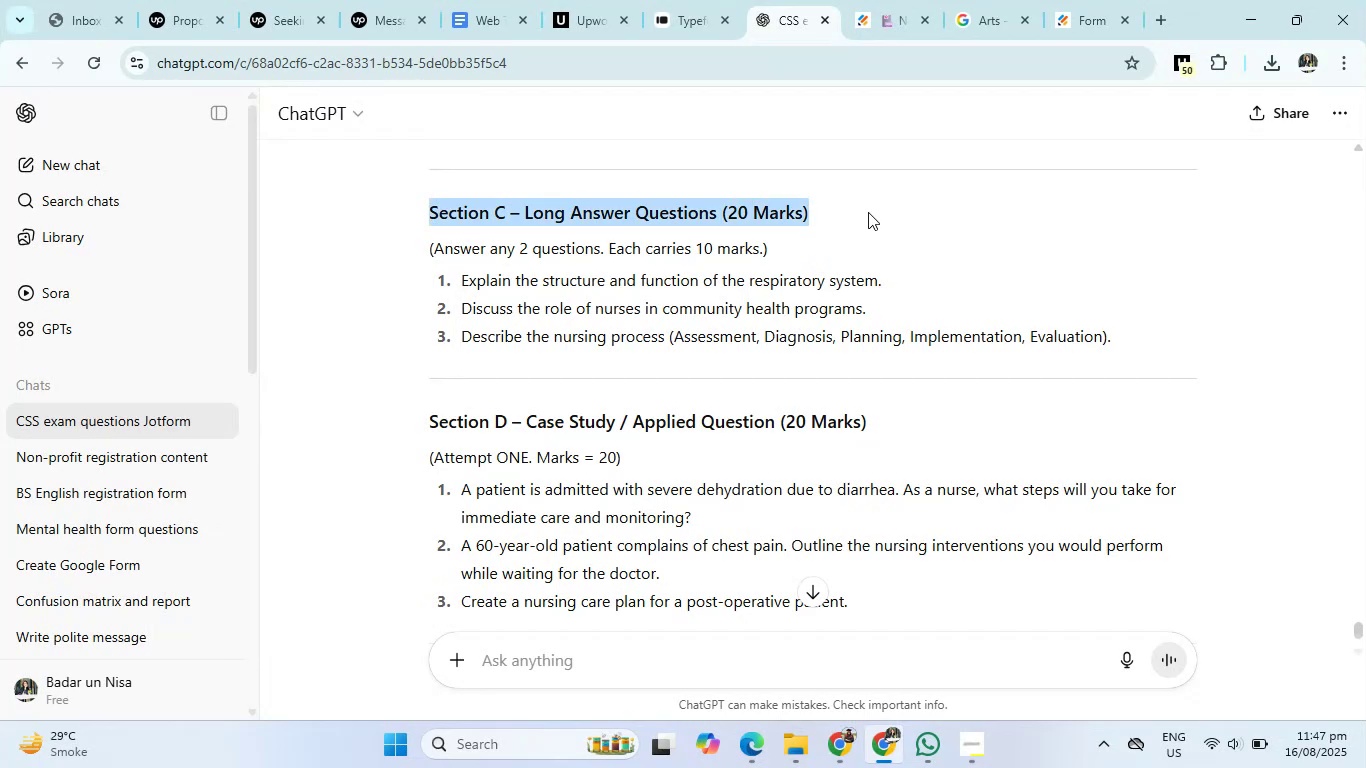 
key(Control+C)
 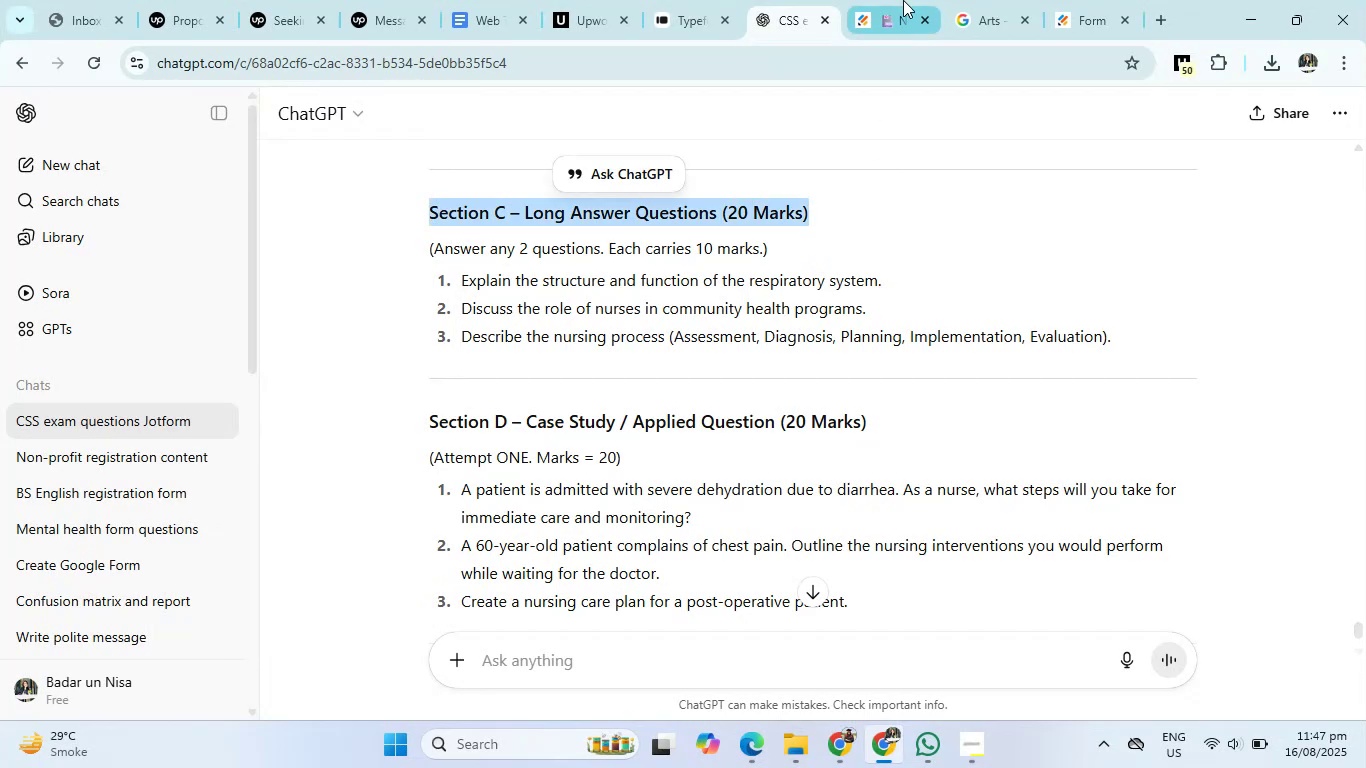 
left_click([903, 0])
 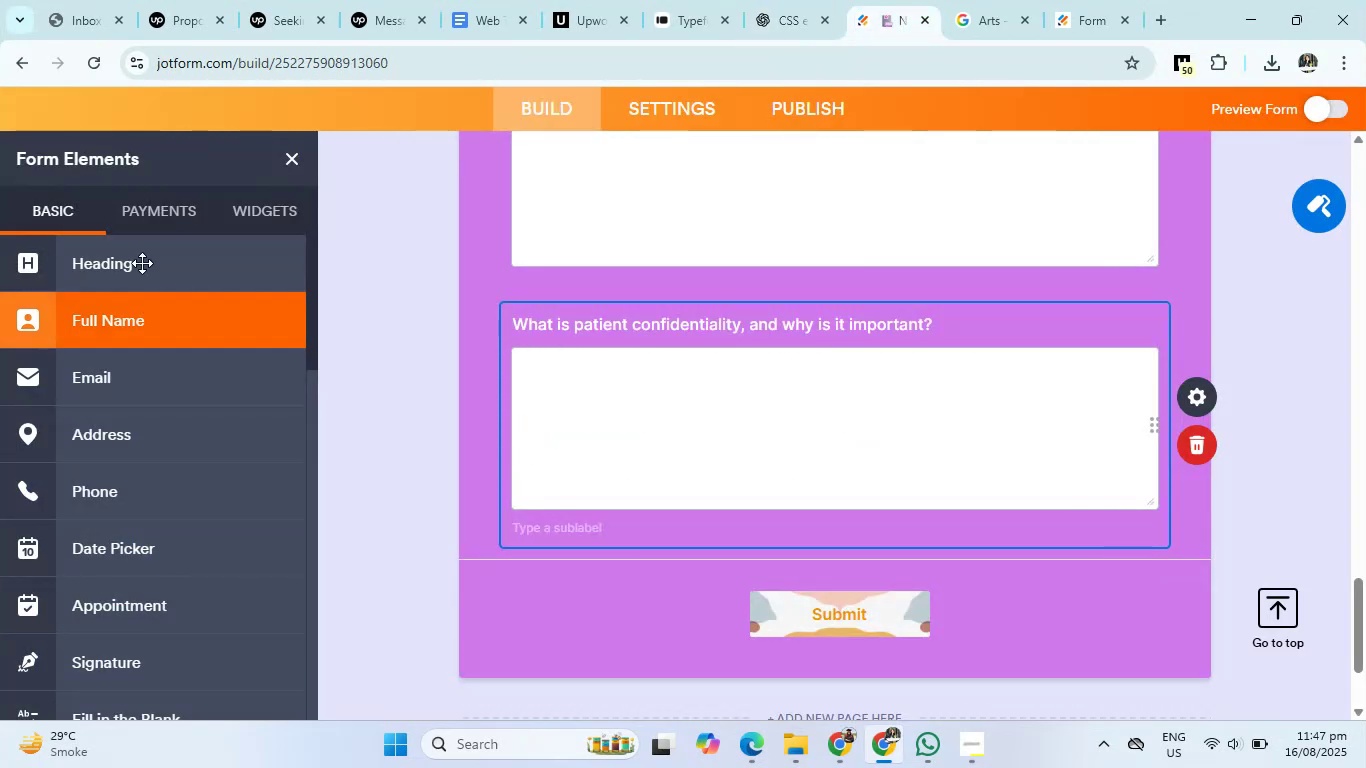 
left_click([137, 249])
 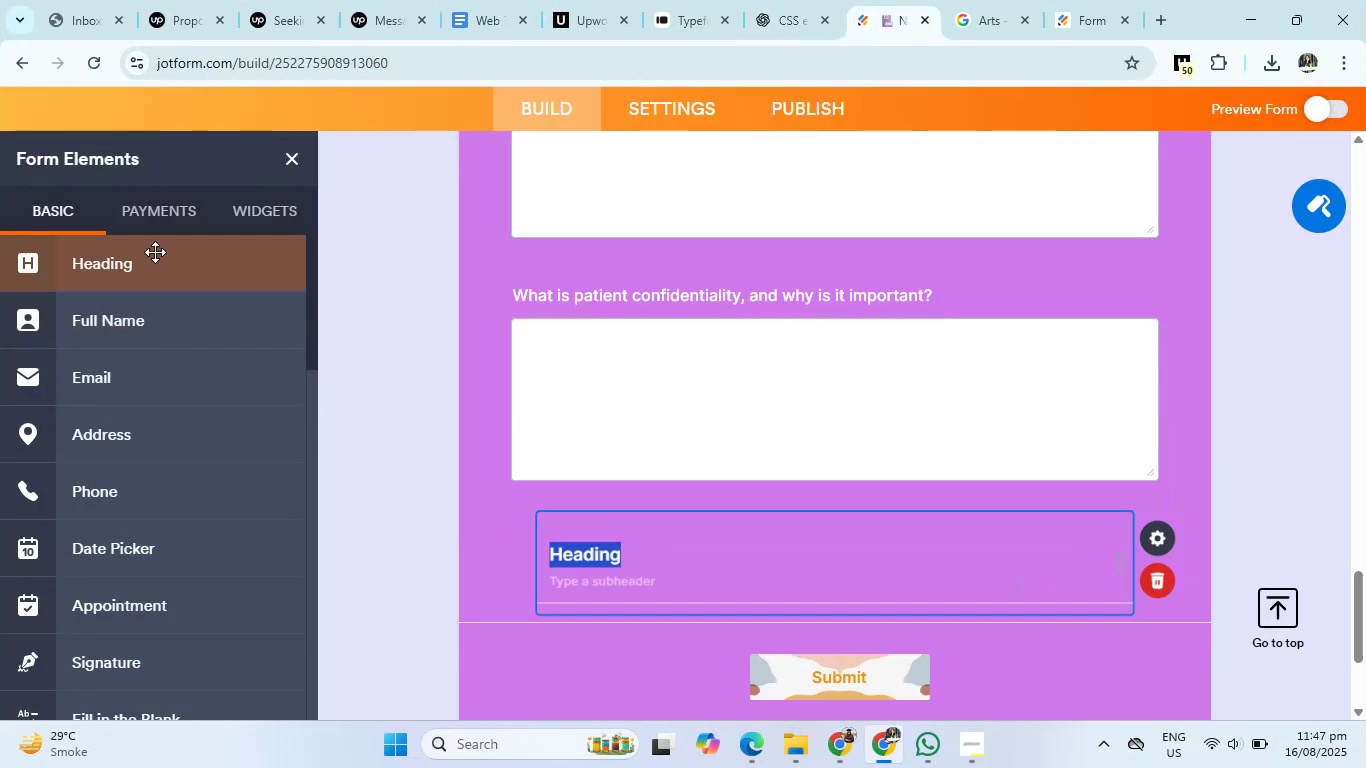 
key(Control+V)
 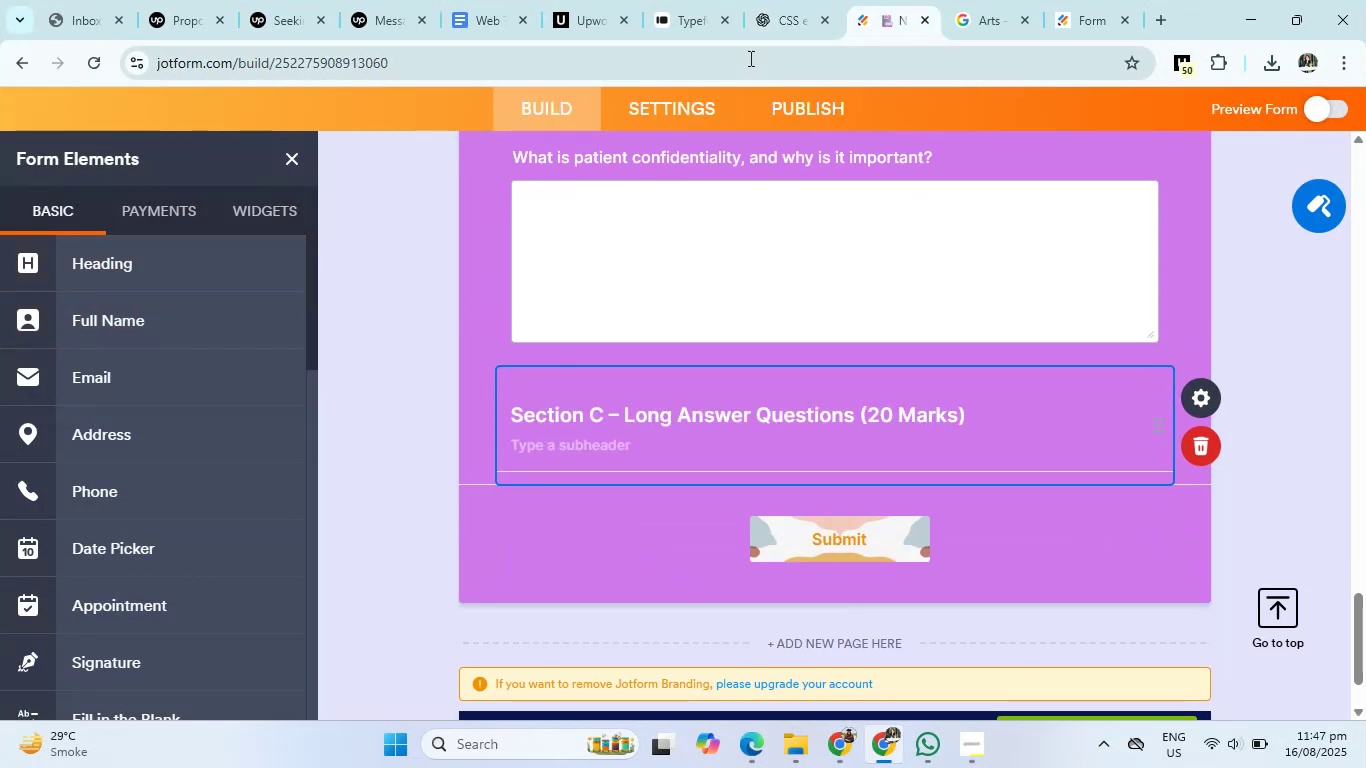 
left_click([786, 19])
 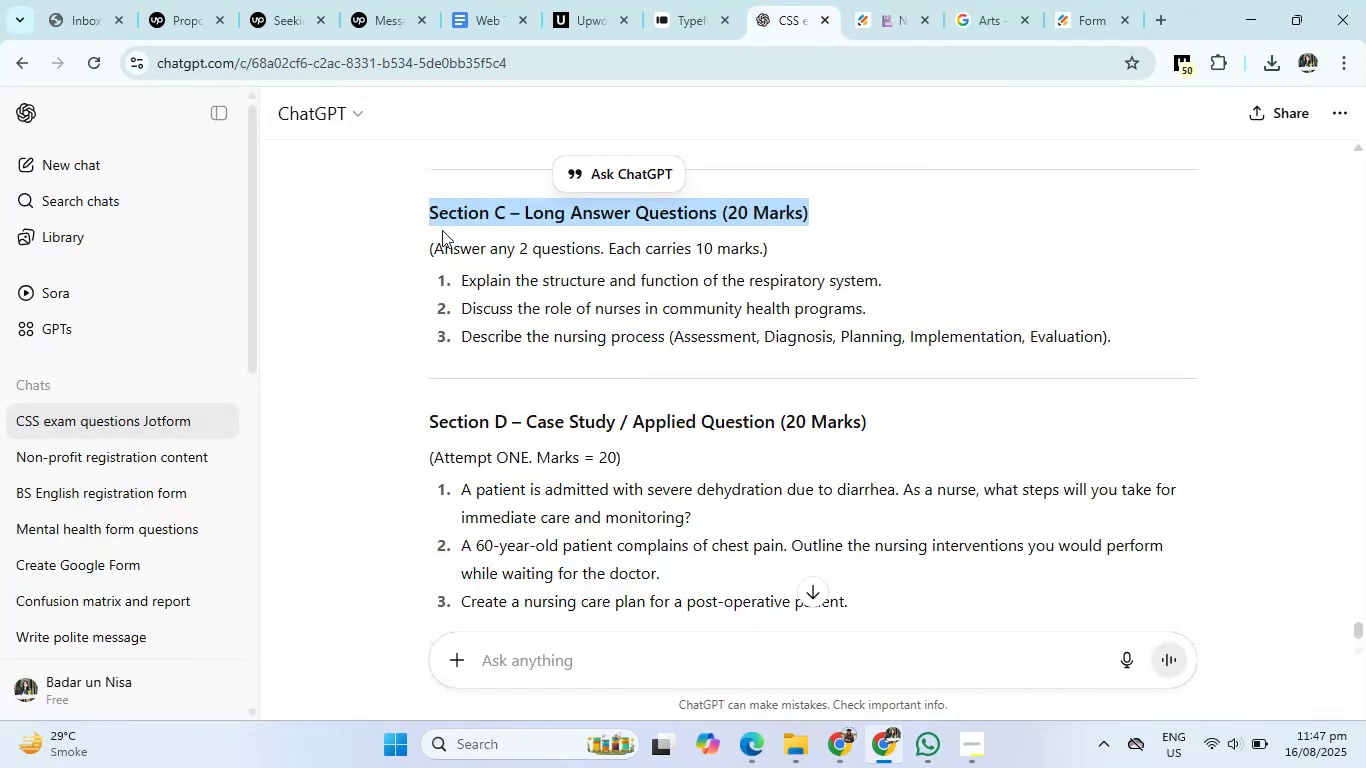 
left_click_drag(start_coordinate=[427, 242], to_coordinate=[847, 249])
 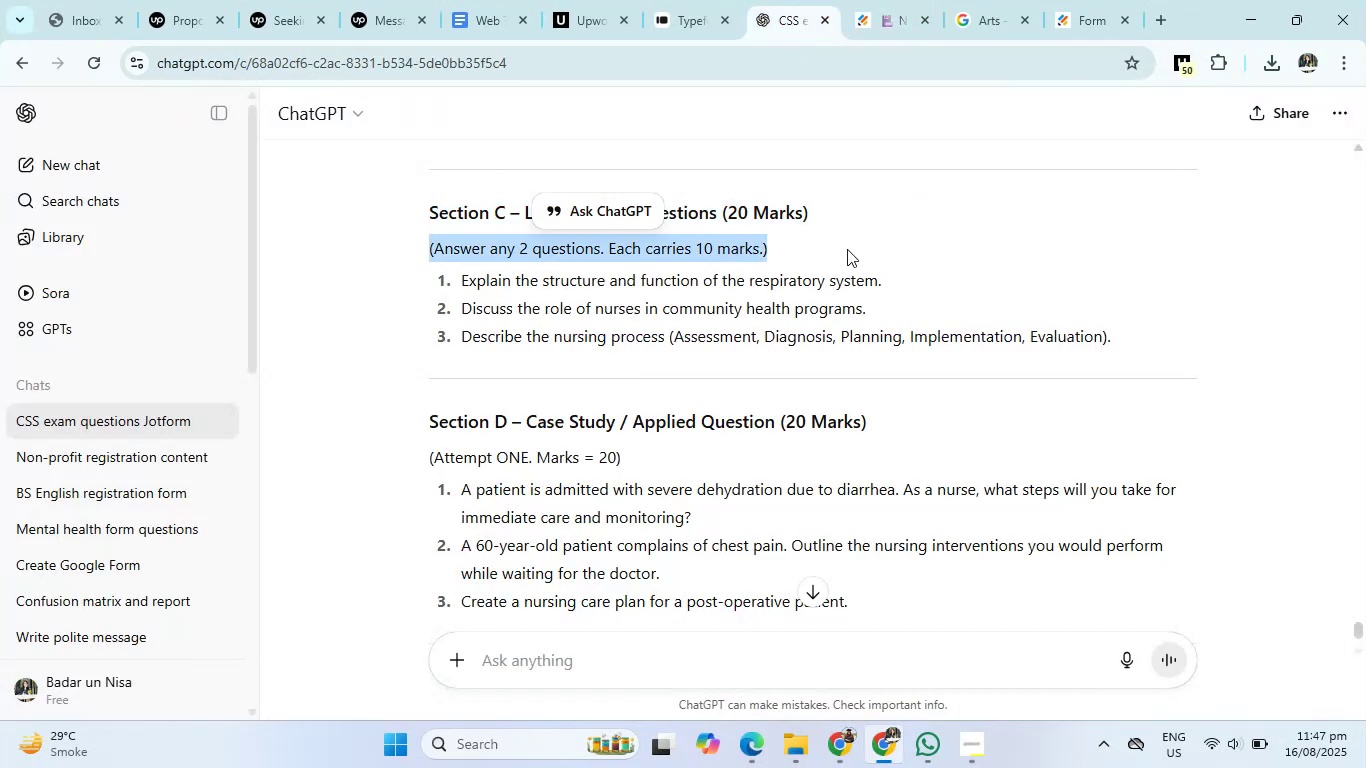 
key(Control+C)
 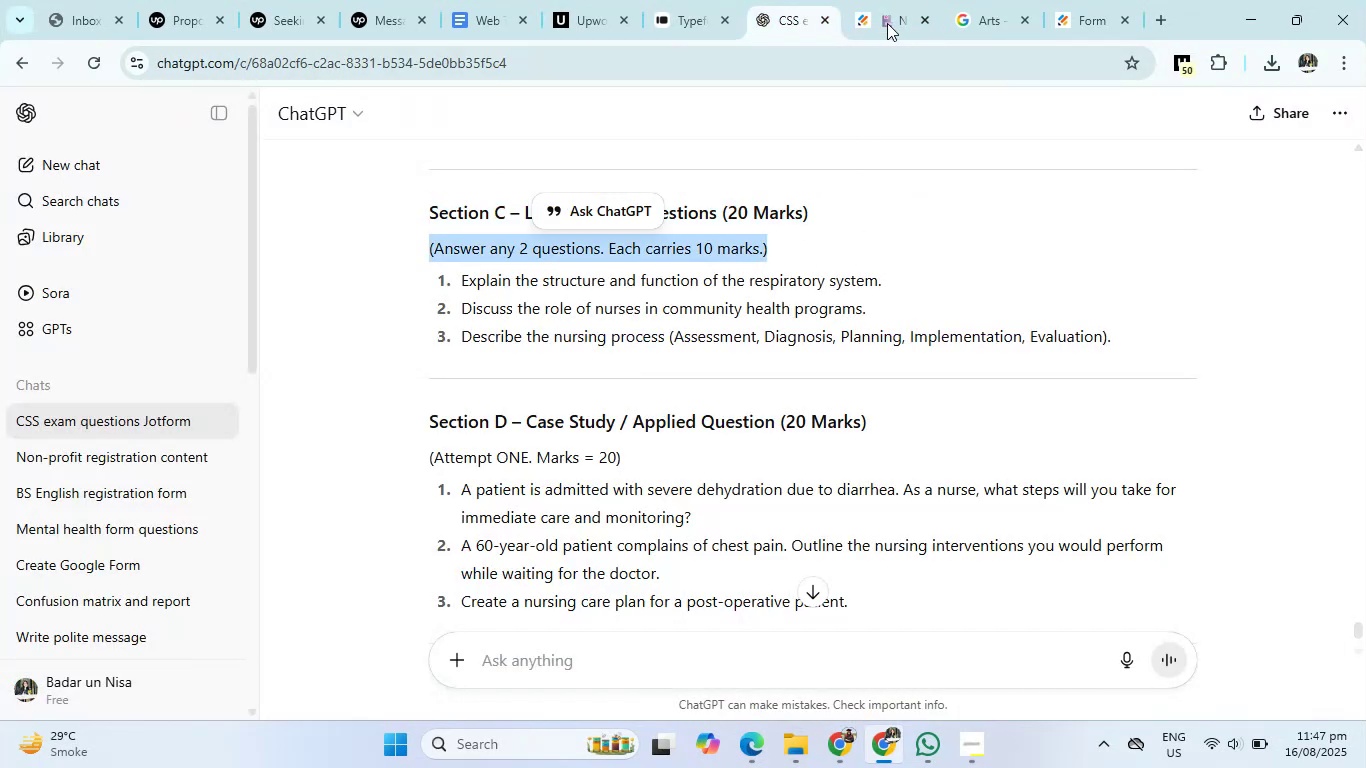 
left_click([887, 19])
 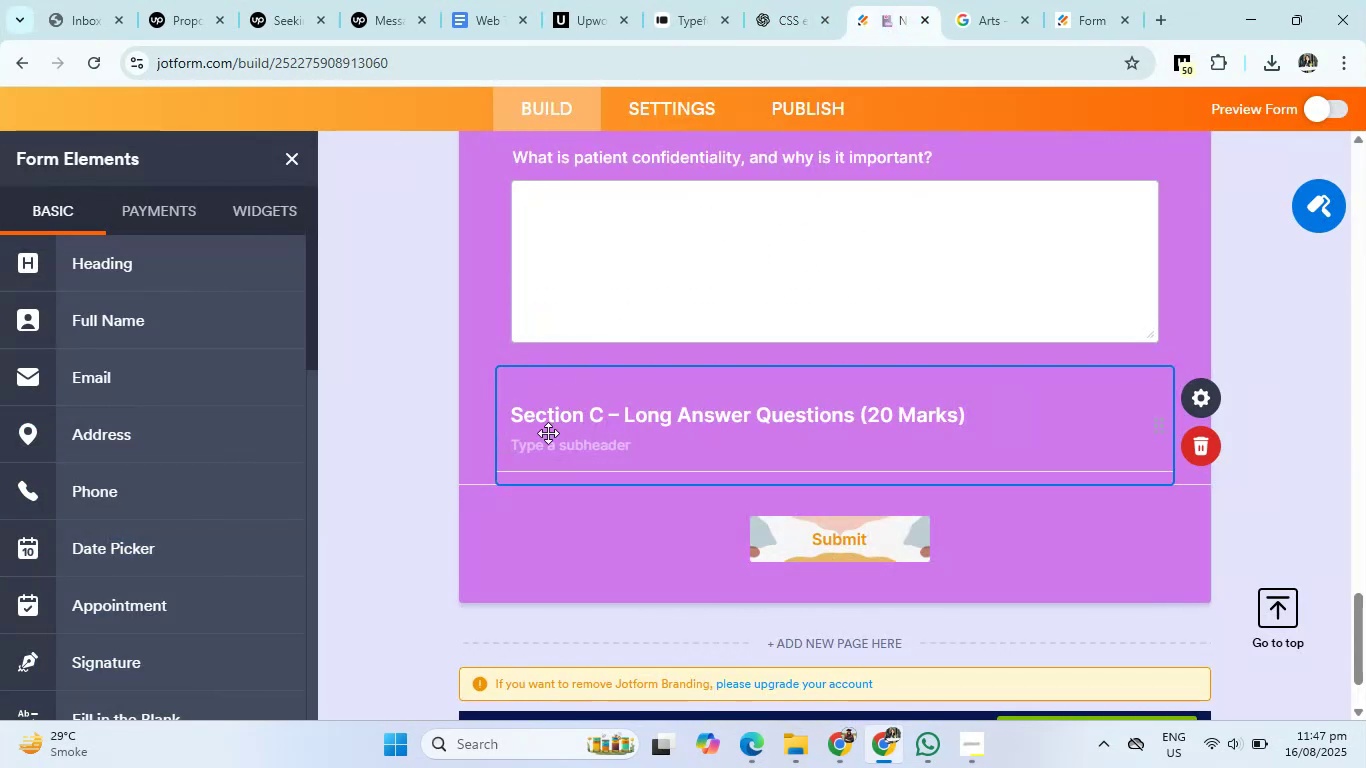 
left_click([545, 443])
 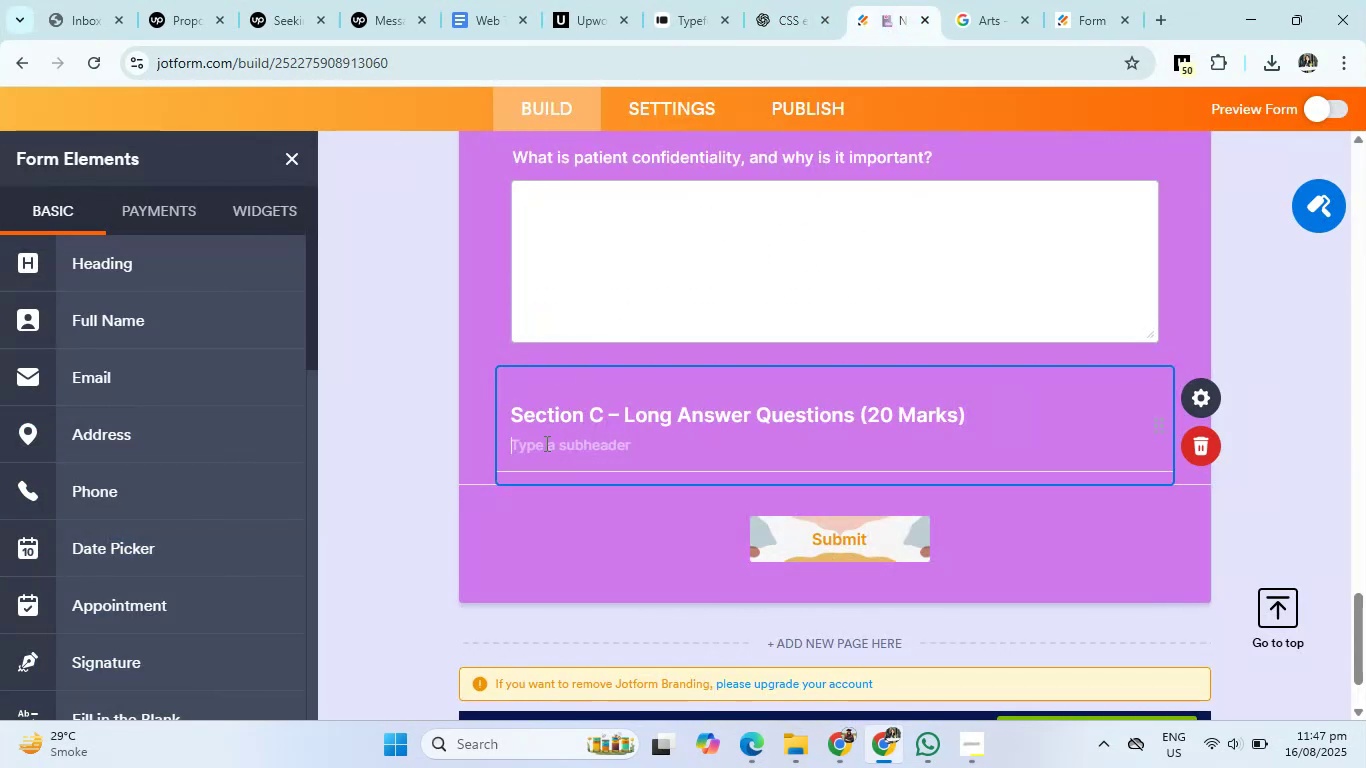 
key(Control+V)
 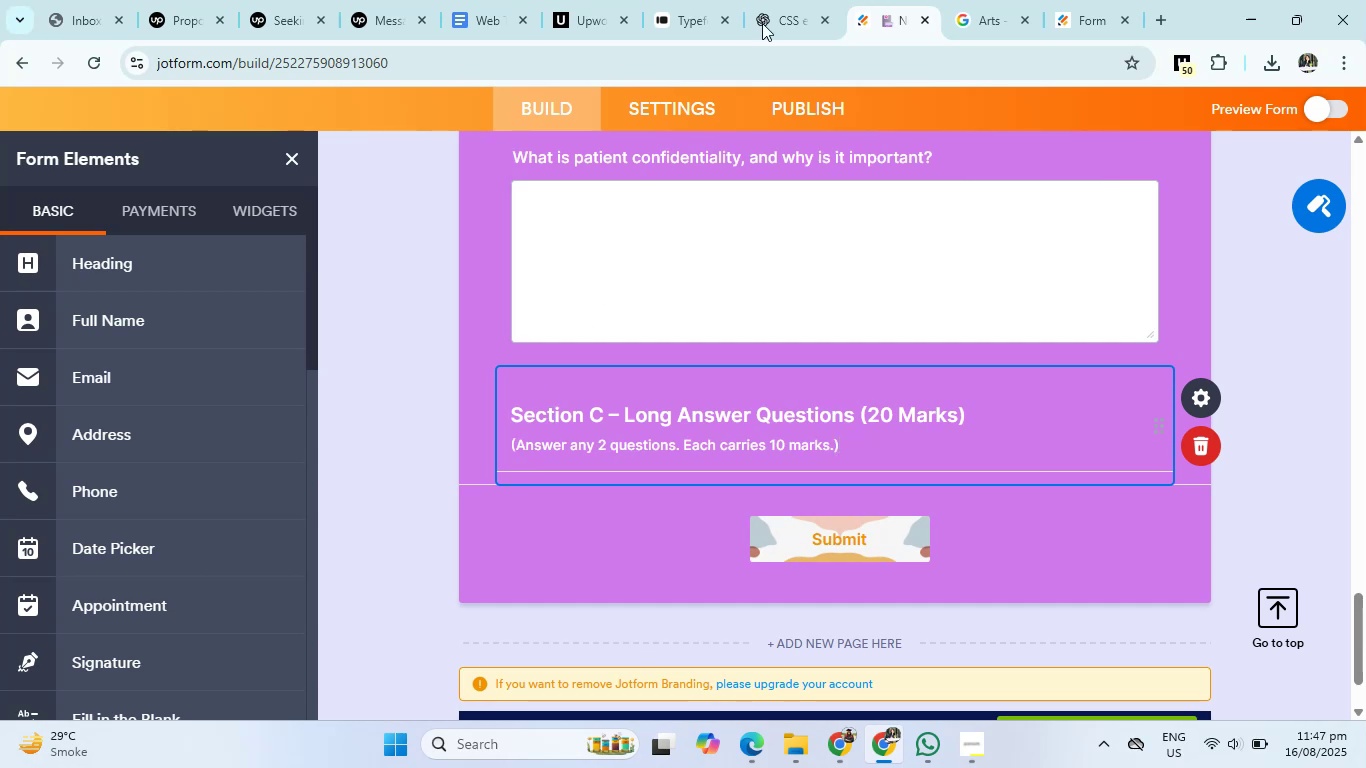 
left_click([784, 0])
 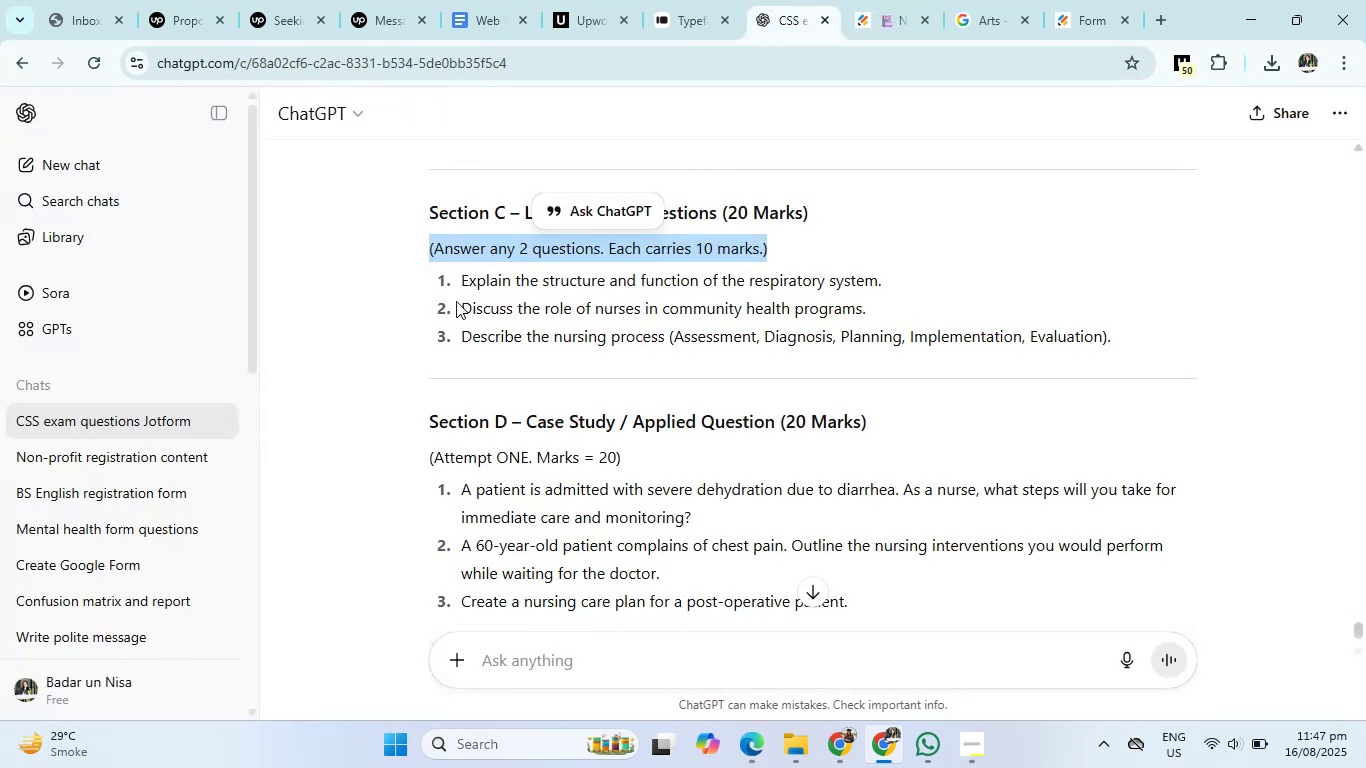 
left_click_drag(start_coordinate=[462, 281], to_coordinate=[938, 269])
 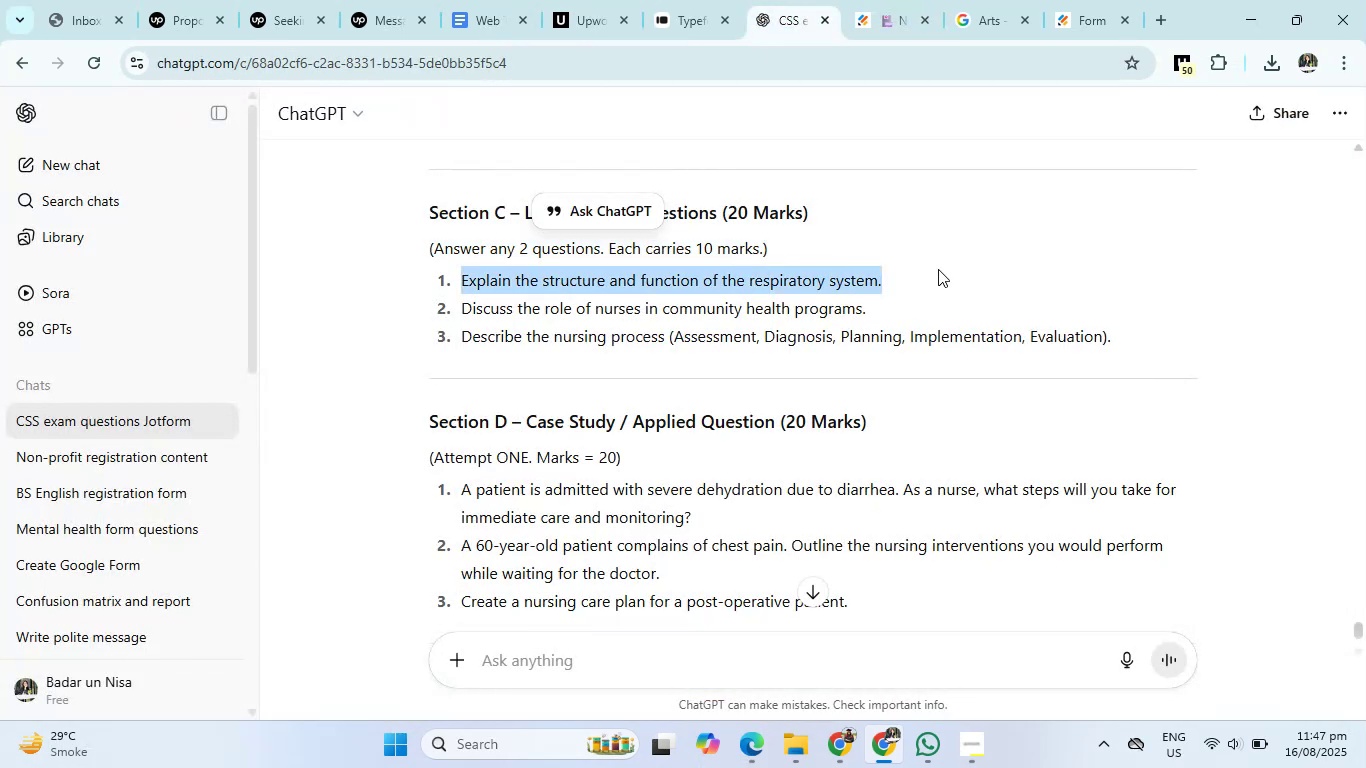 
key(Control+C)
 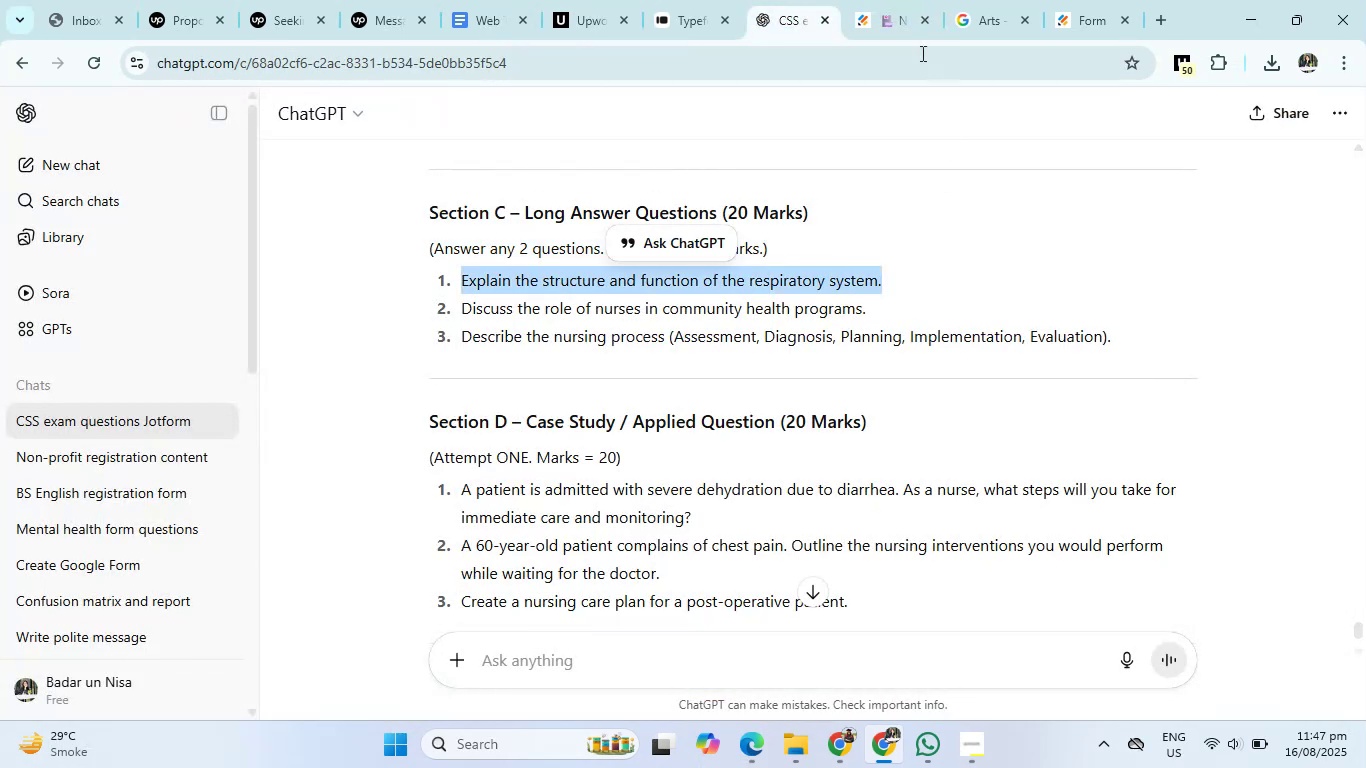 
left_click([879, 0])
 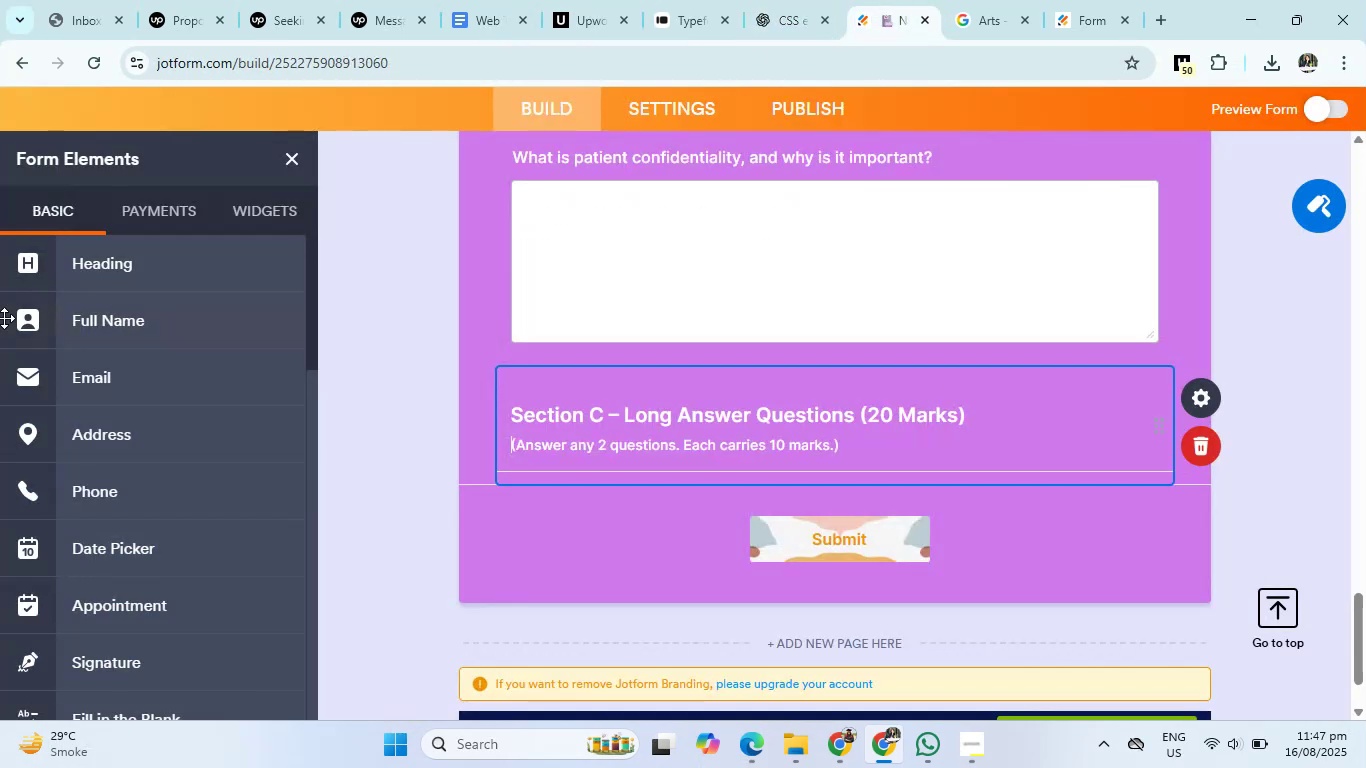 
scroll: coordinate [158, 502], scroll_direction: down, amount: 5.0
 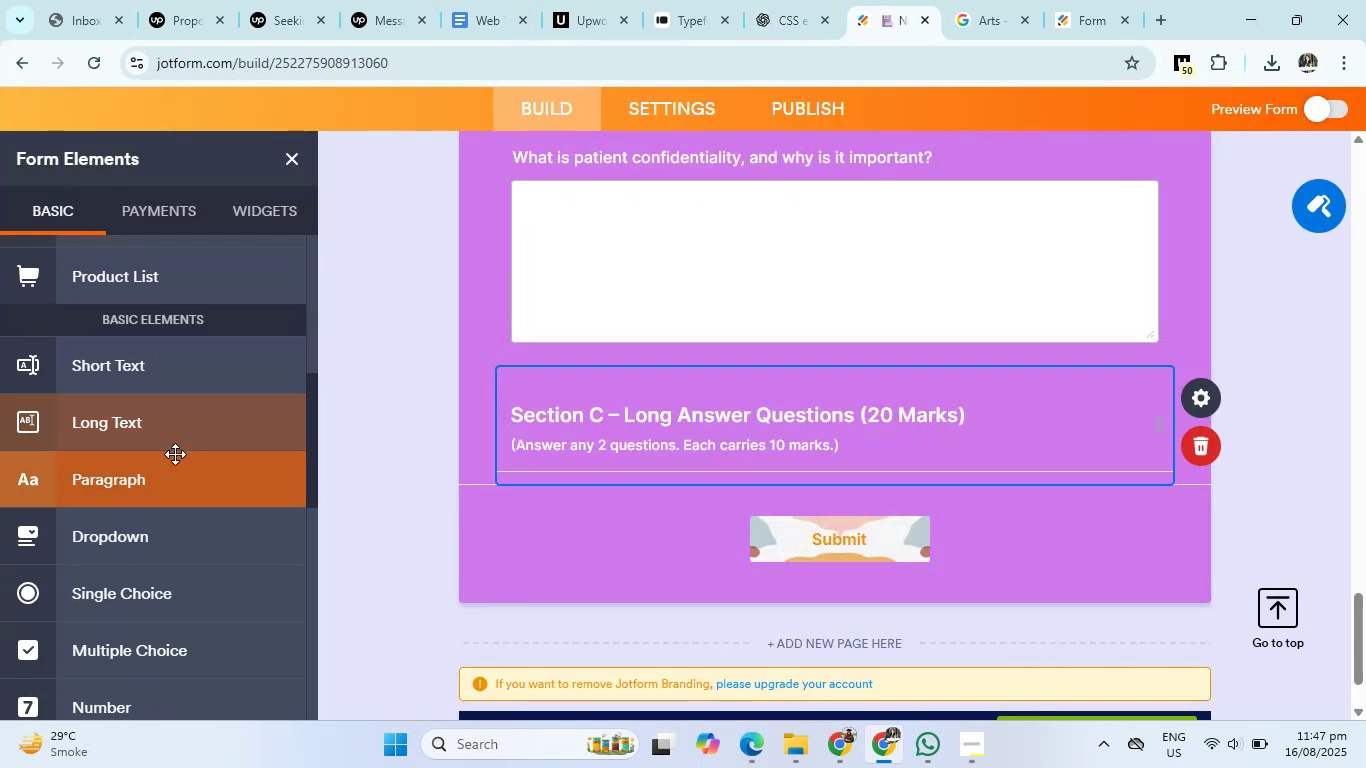 
left_click([183, 427])
 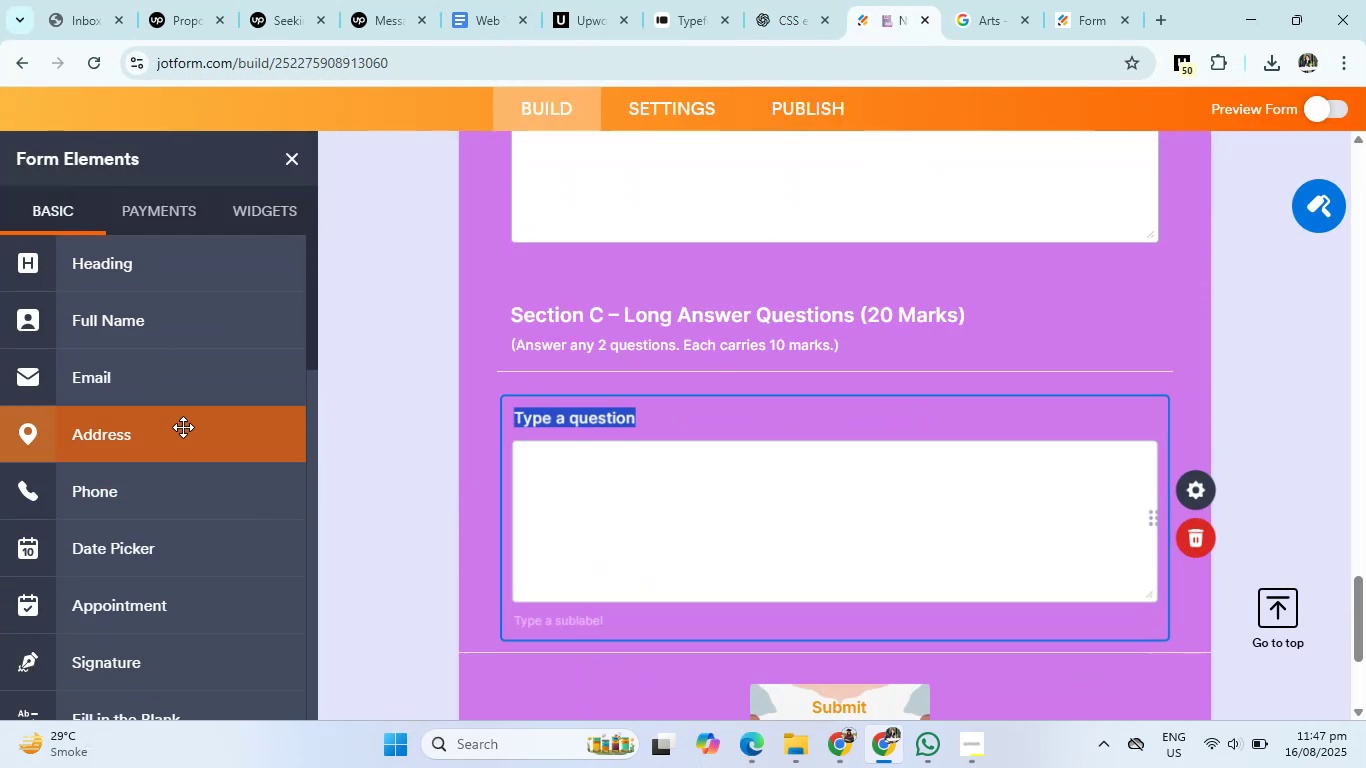 
key(Control+V)
 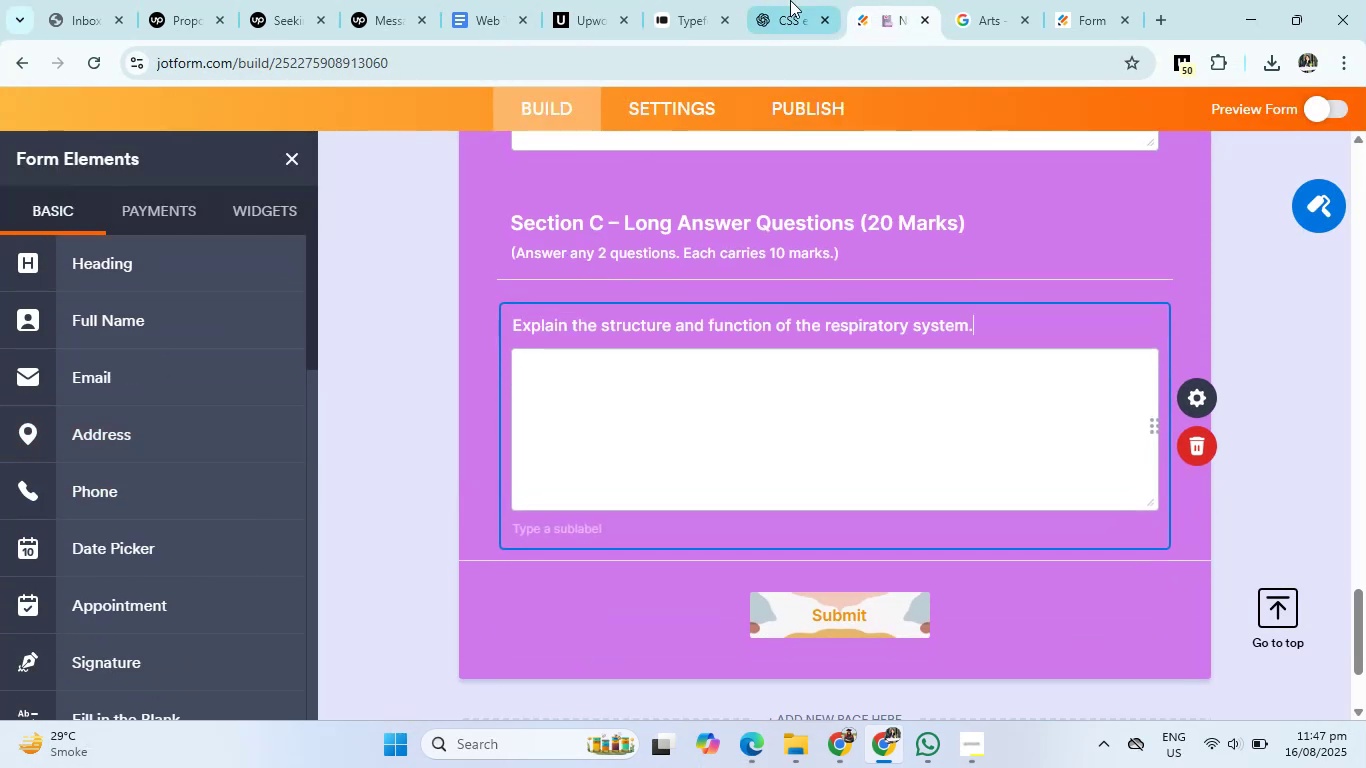 
left_click([797, 0])
 